 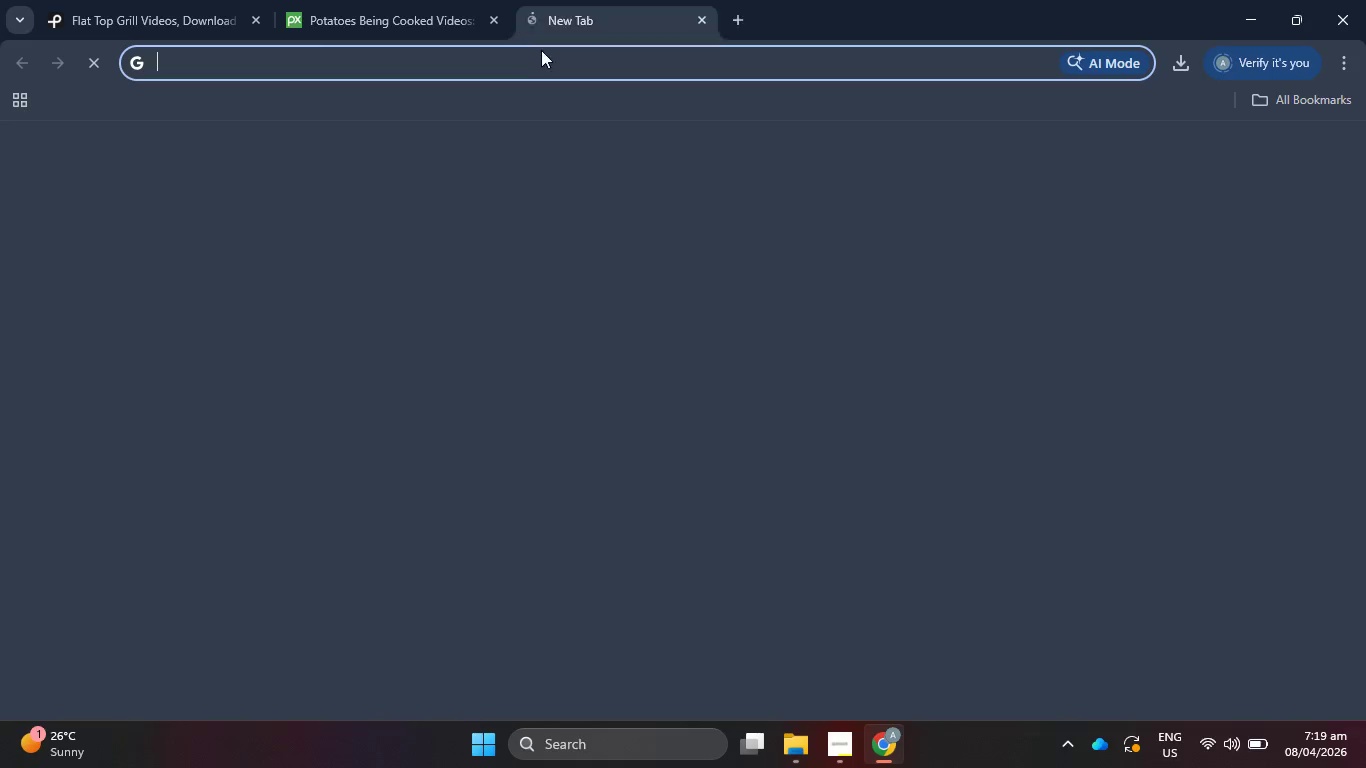 
left_click([549, 69])
 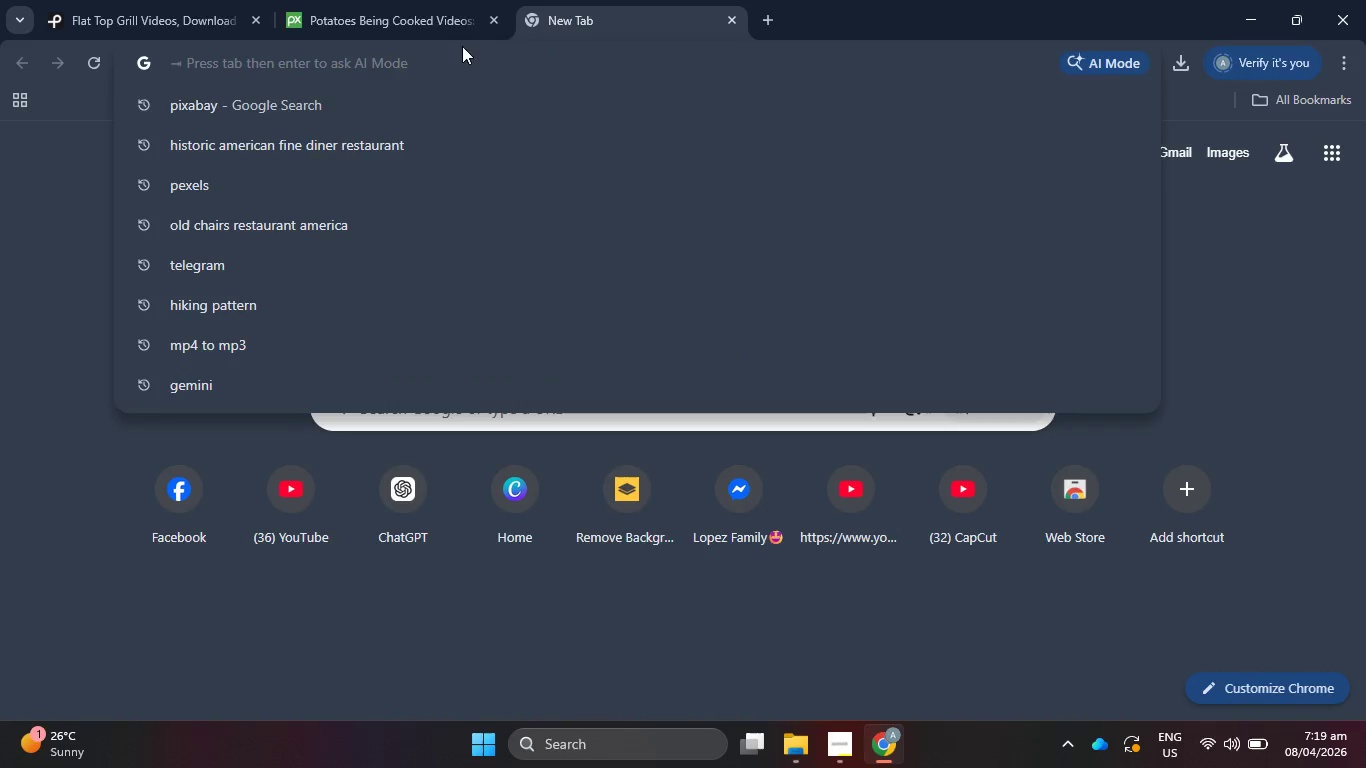 
left_click([178, 0])
 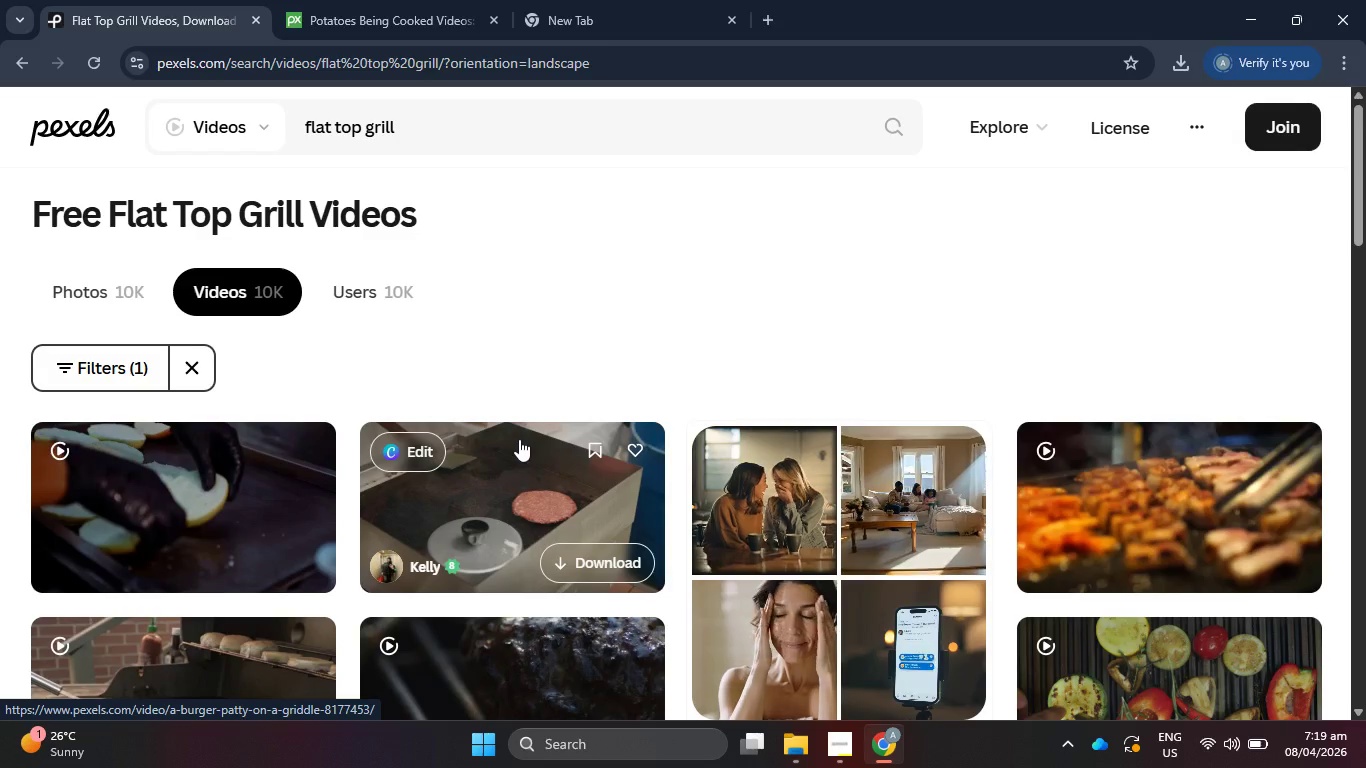 
scroll: coordinate [519, 439], scroll_direction: down, amount: 2.0
 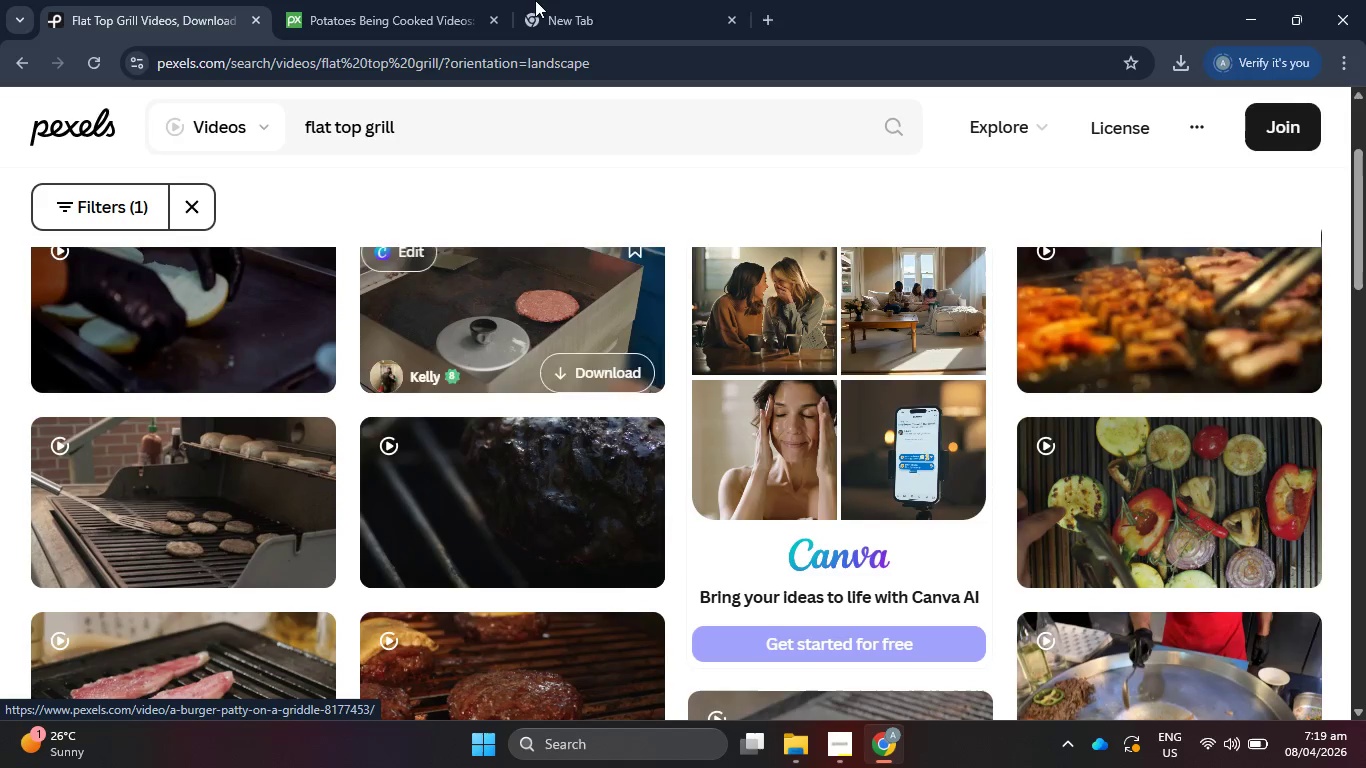 
double_click([608, 0])
 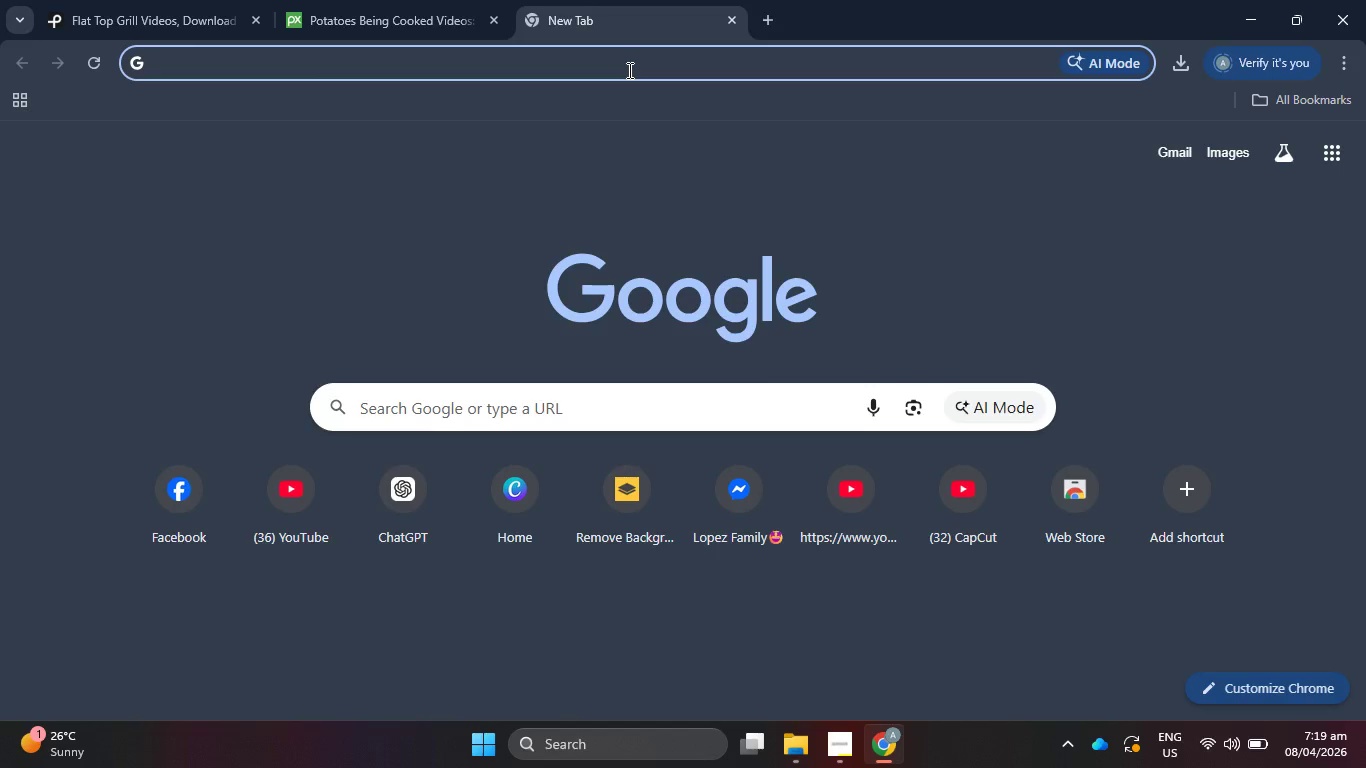 
key(Control+ControlLeft)
 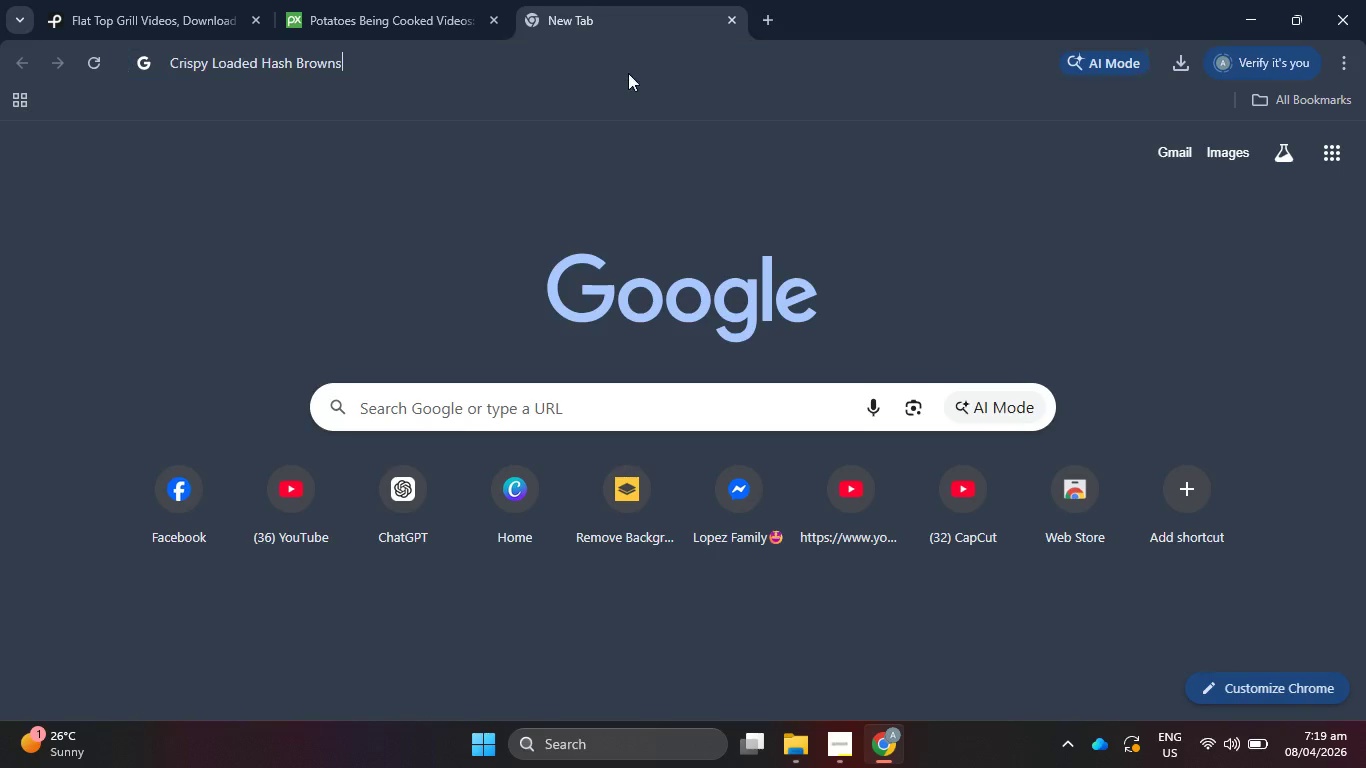 
key(Control+V)
 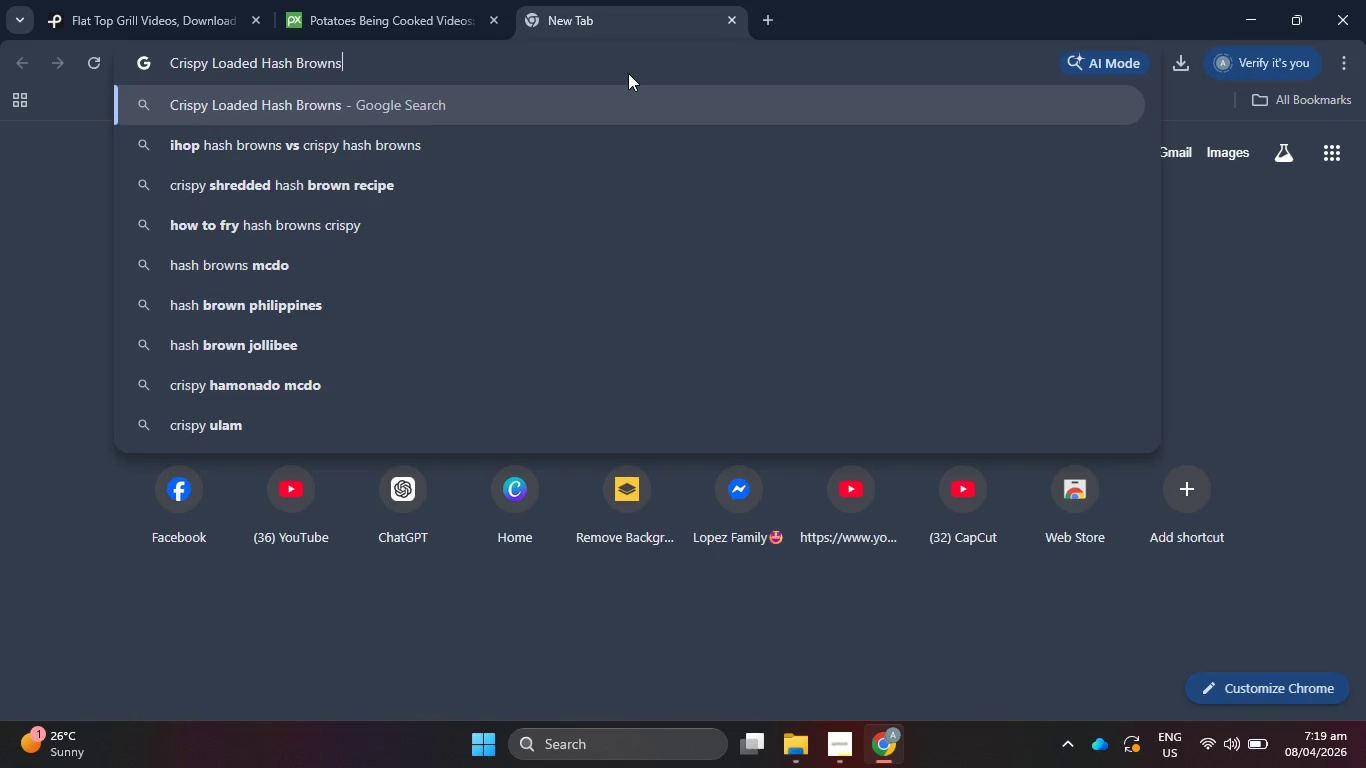 
key(Quote)
 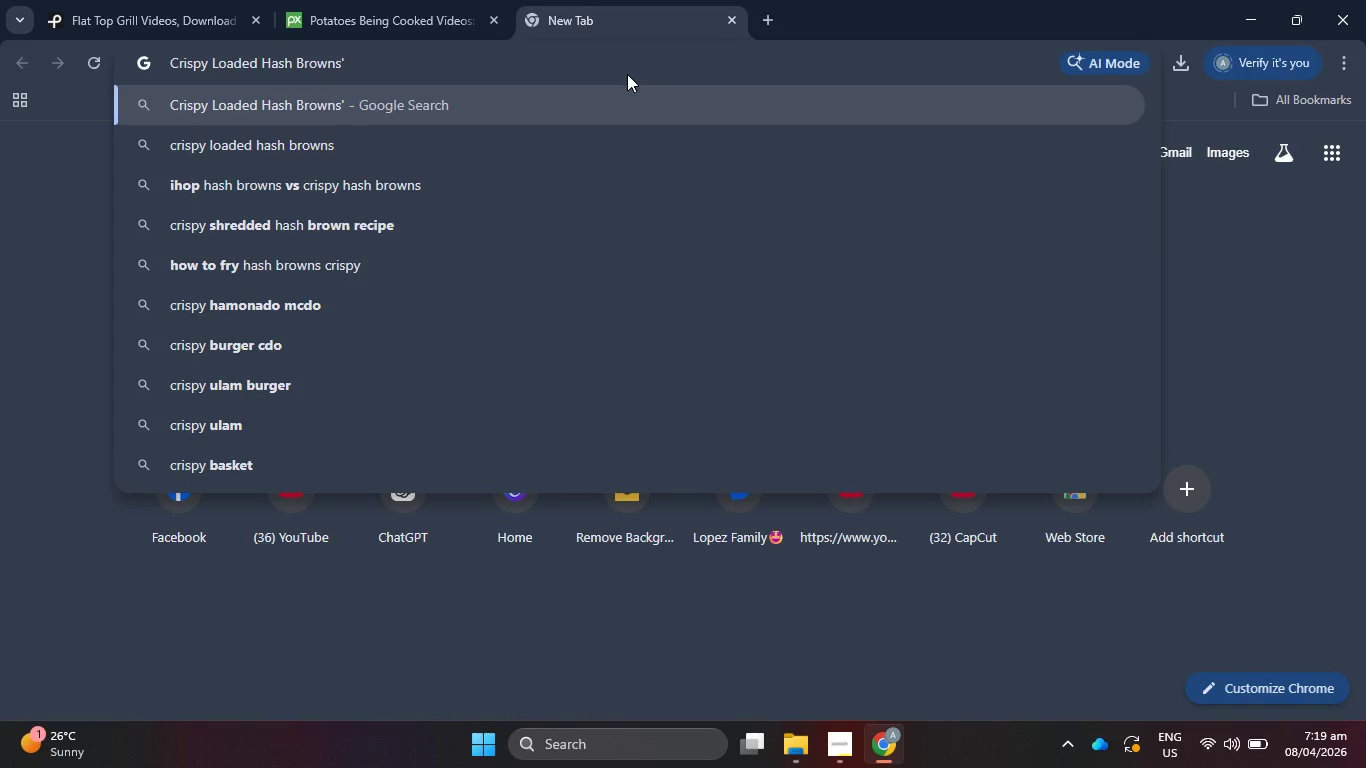 
key(Backspace)
 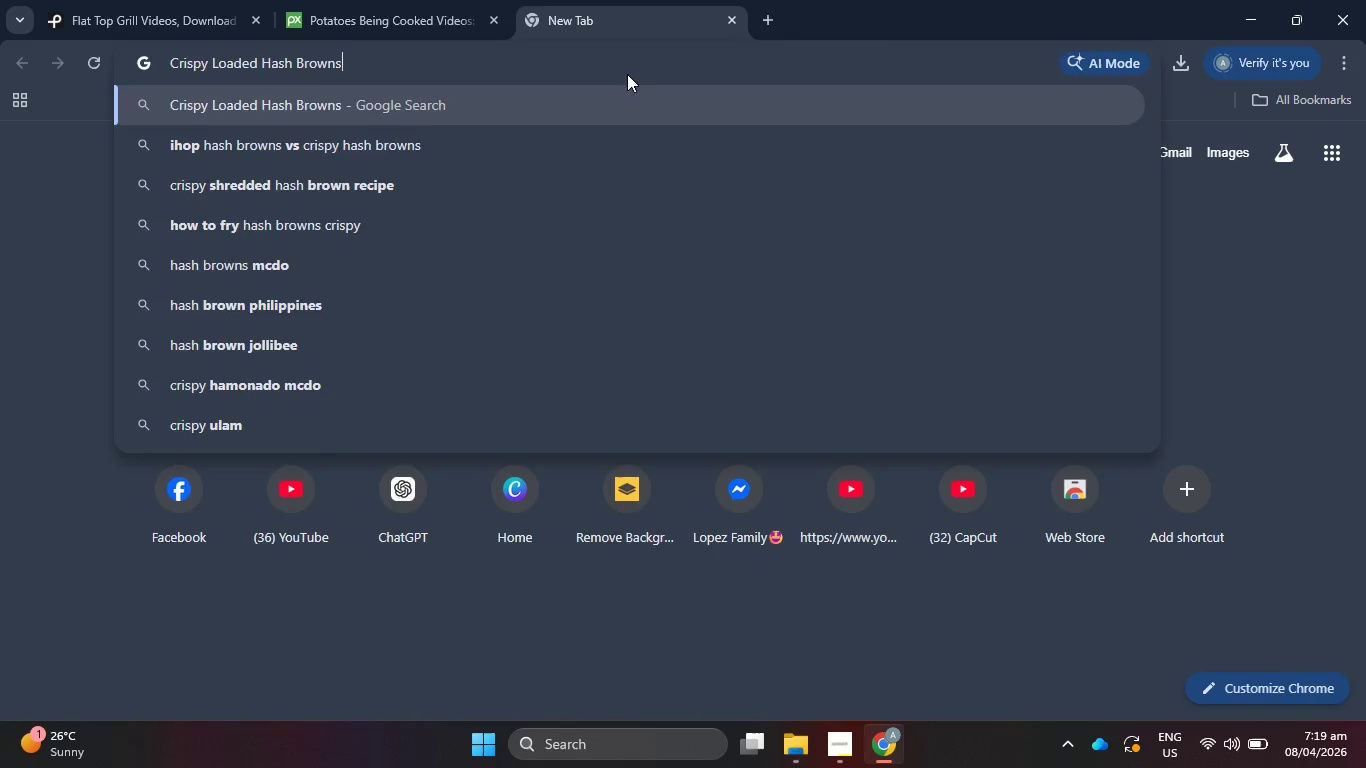 
key(Enter)
 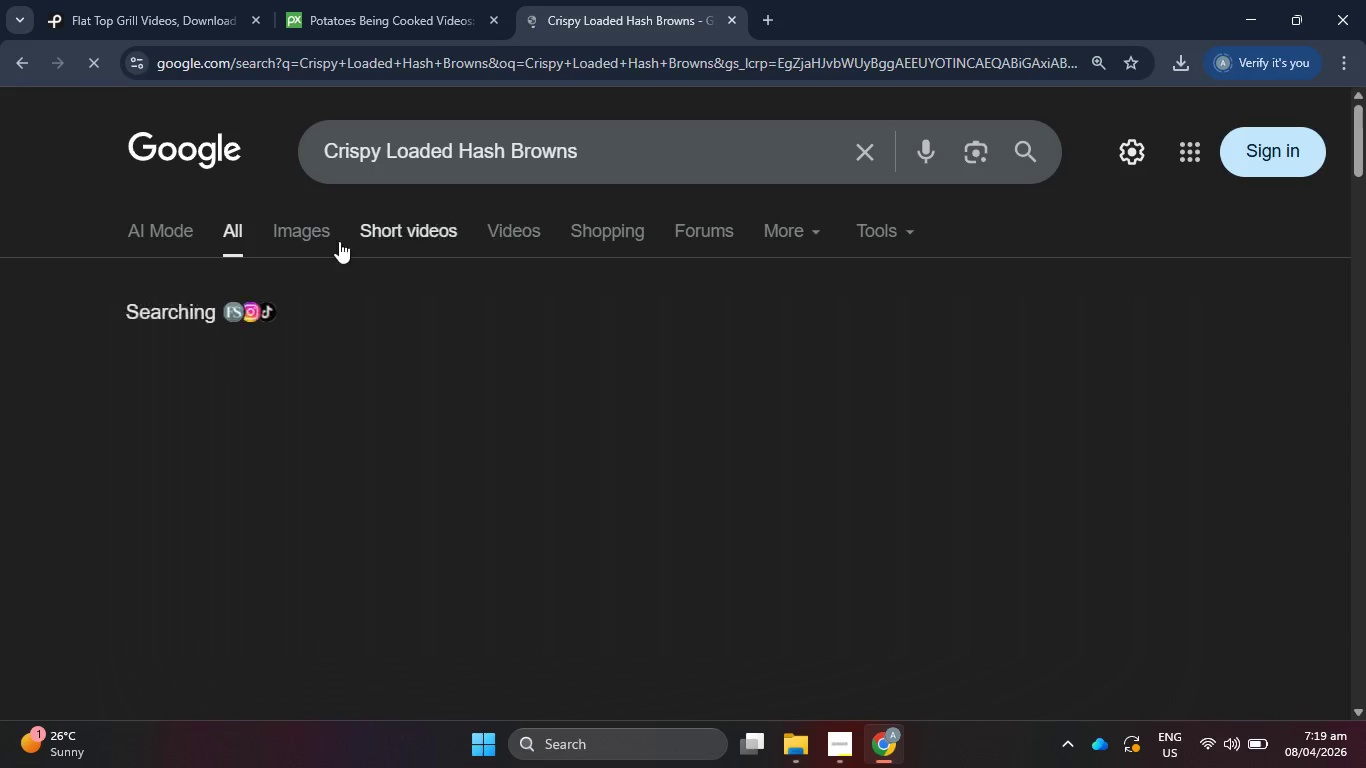 
left_click([323, 231])
 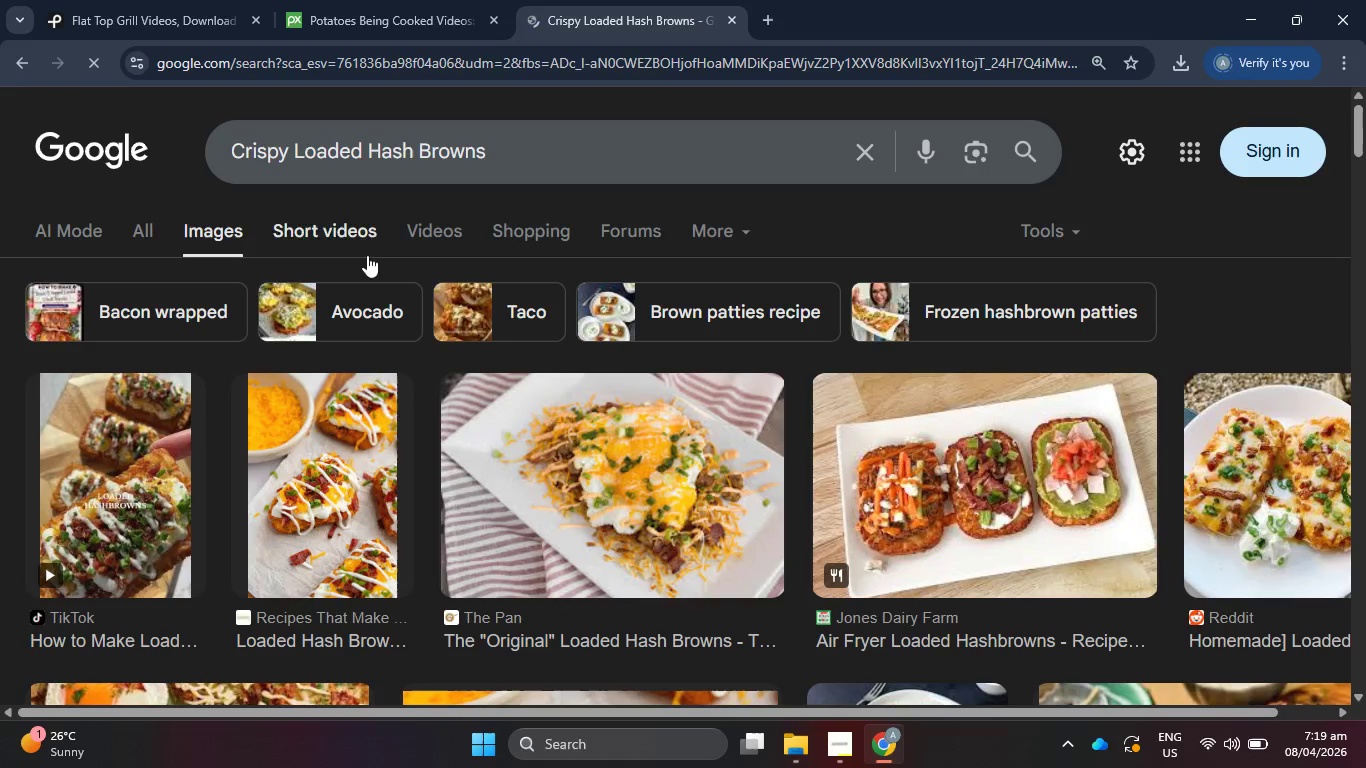 
scroll: coordinate [1158, 394], scroll_direction: down, amount: 4.0
 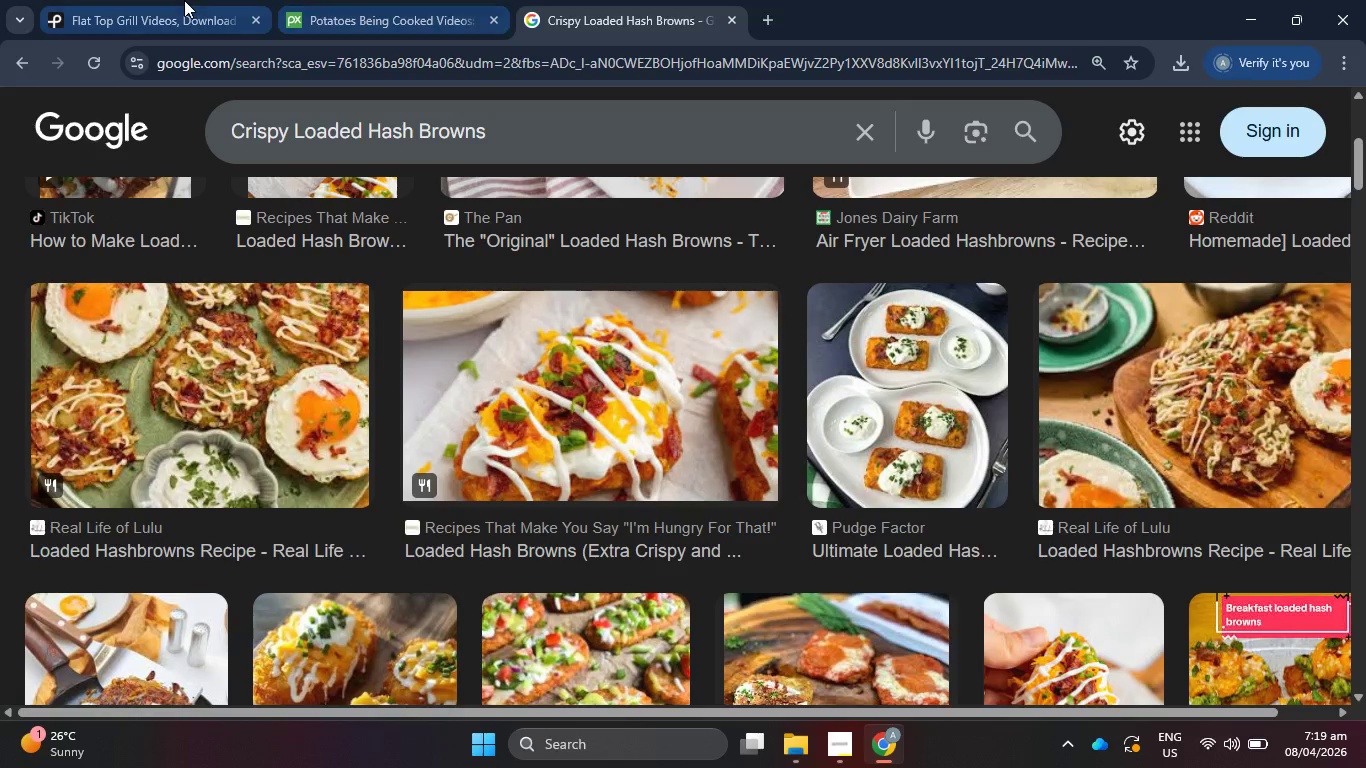 
left_click([183, 0])
 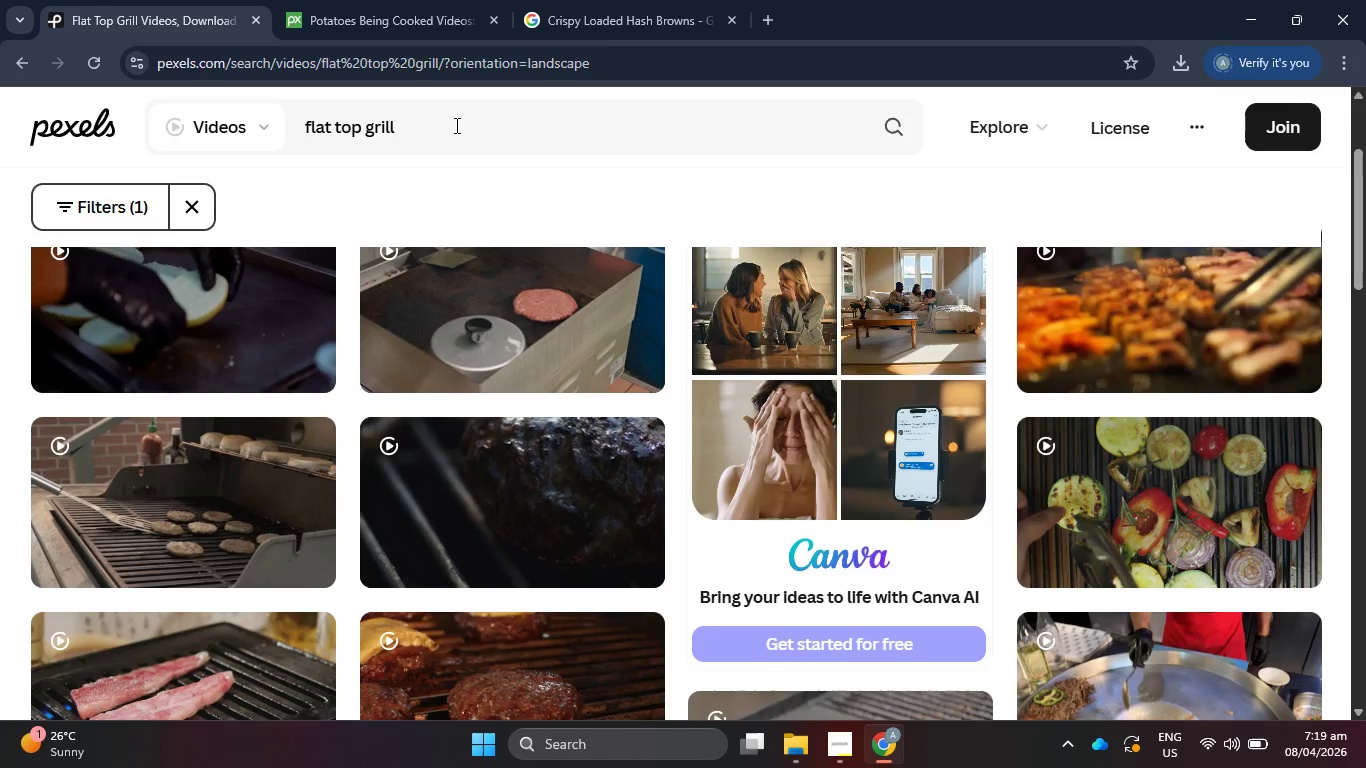 
scroll: coordinate [497, 325], scroll_direction: down, amount: 7.0
 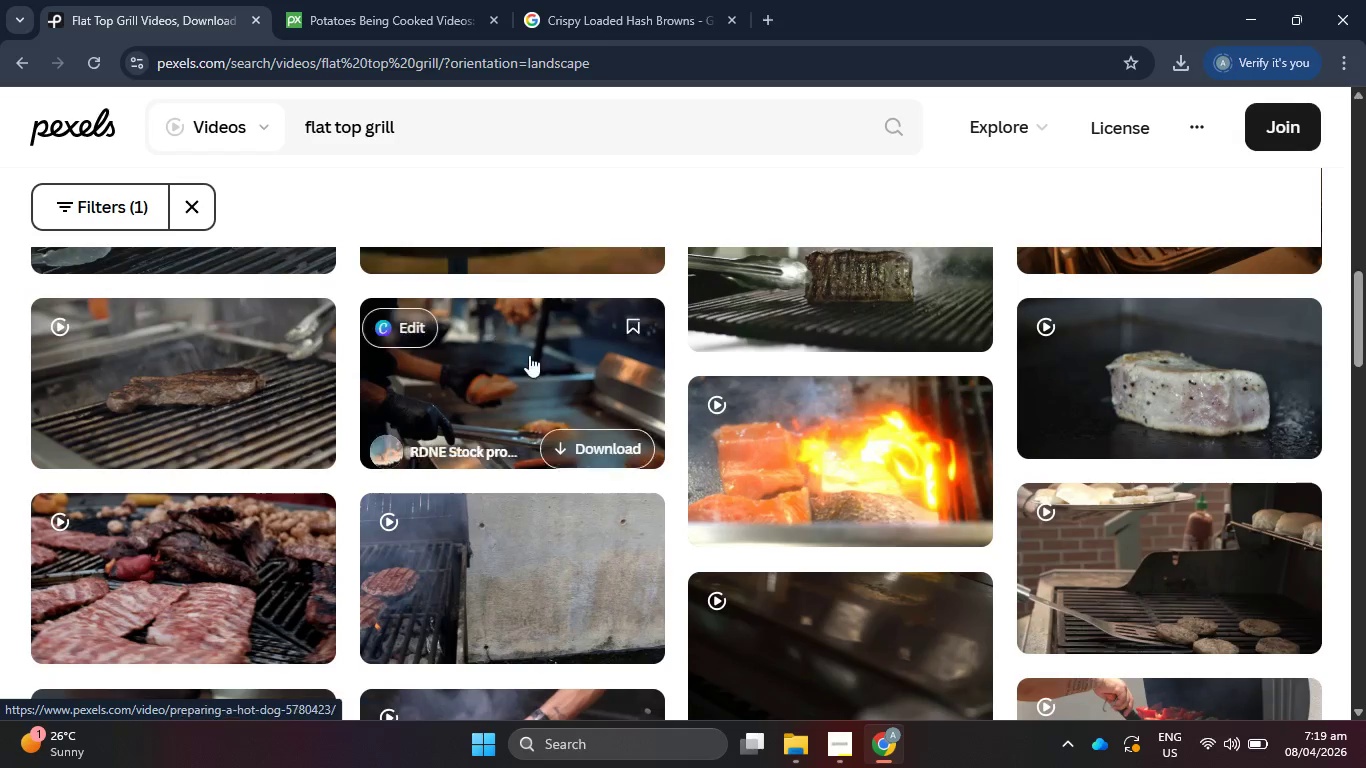 
mouse_move([544, 380])
 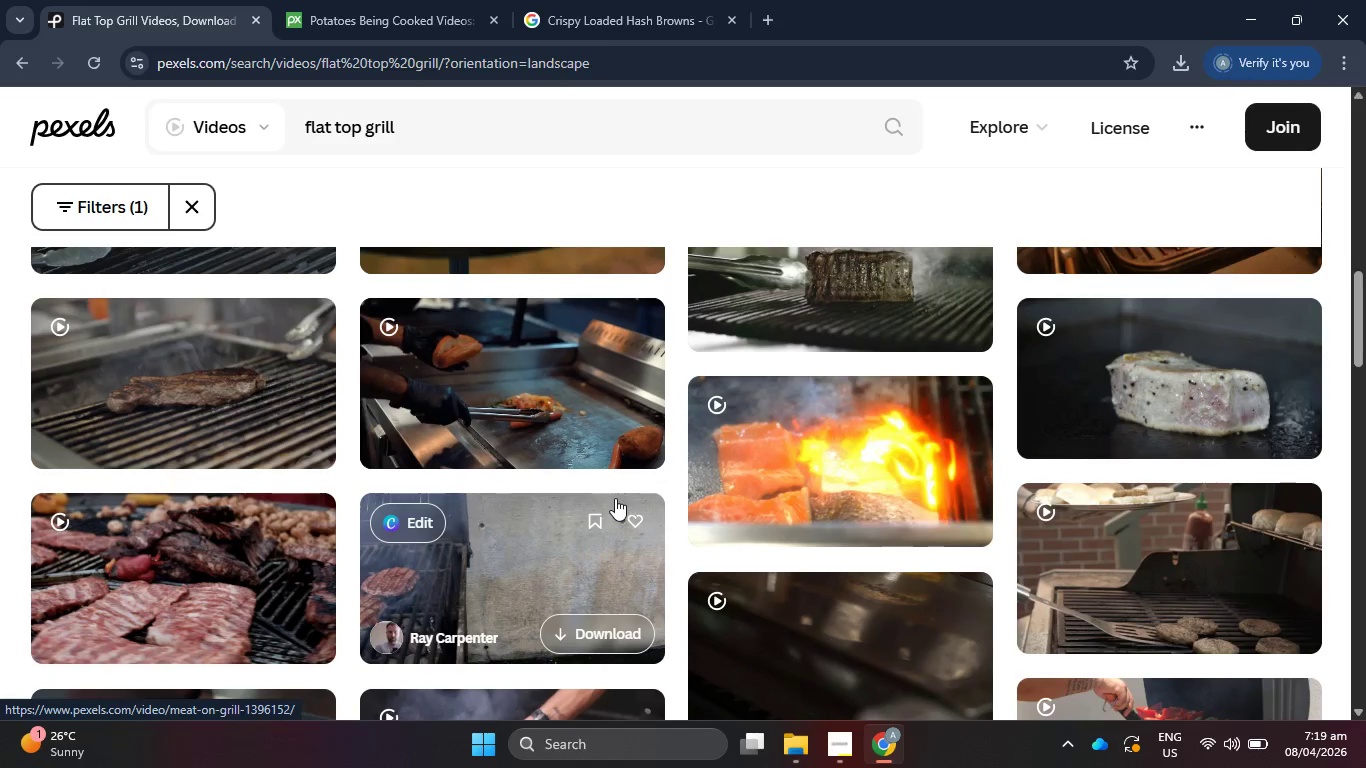 
scroll: coordinate [608, 504], scroll_direction: down, amount: 8.0
 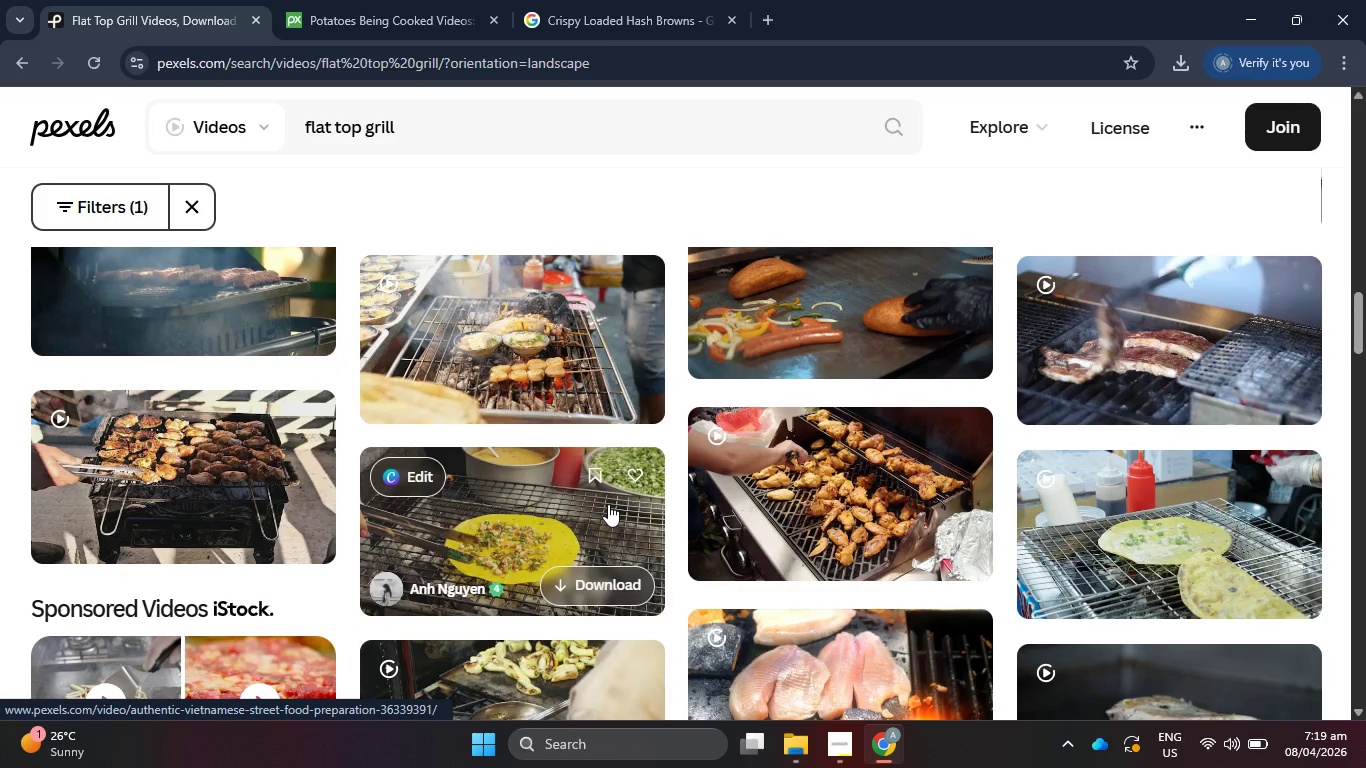 
scroll: coordinate [608, 504], scroll_direction: down, amount: 1.0
 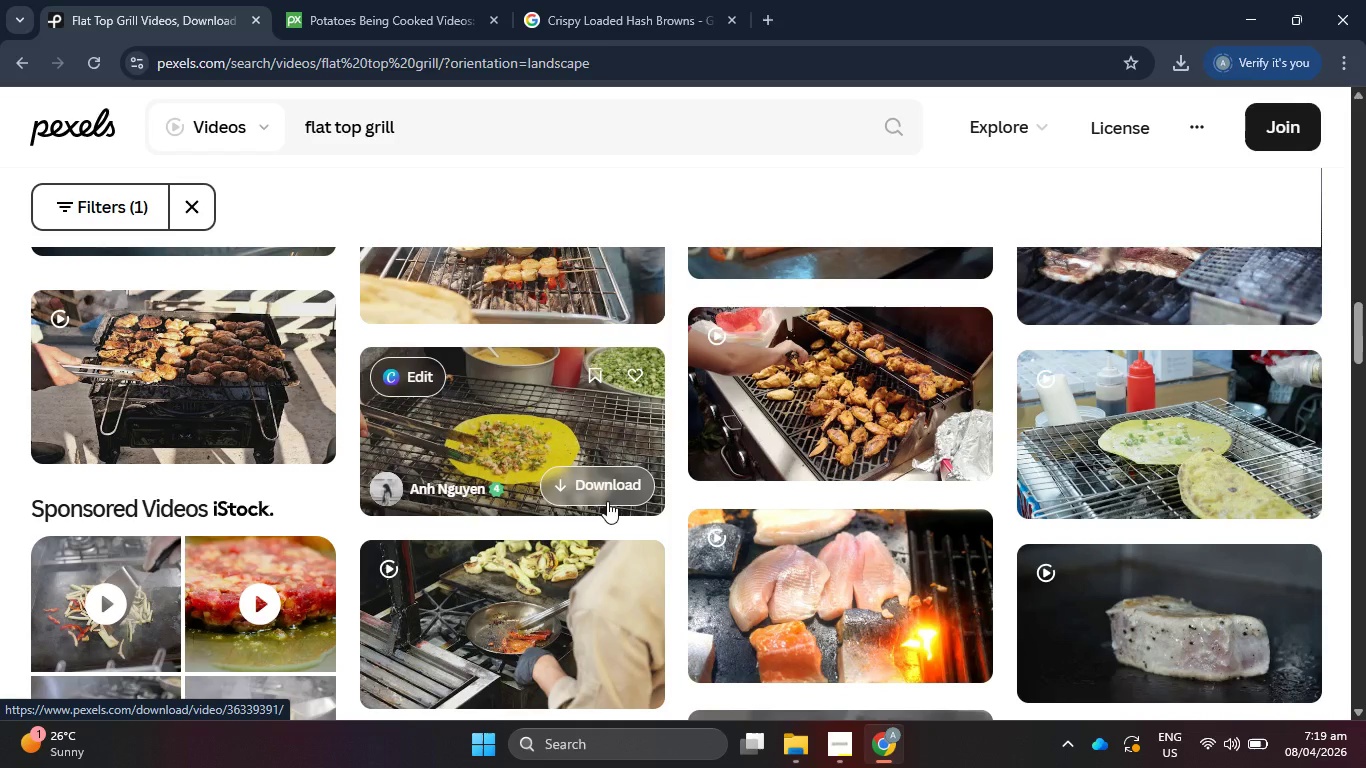 
scroll: coordinate [568, 463], scroll_direction: up, amount: 4.0
 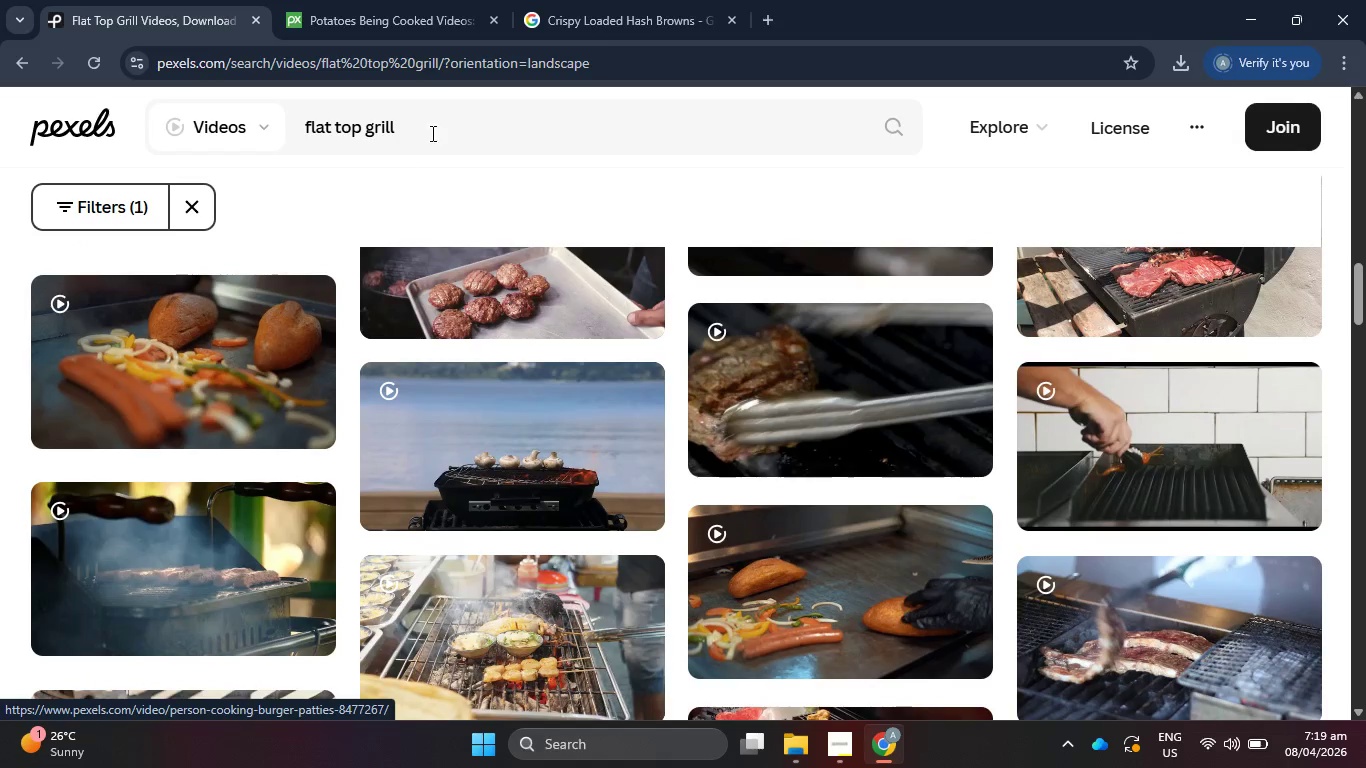 
left_click([445, 119])
 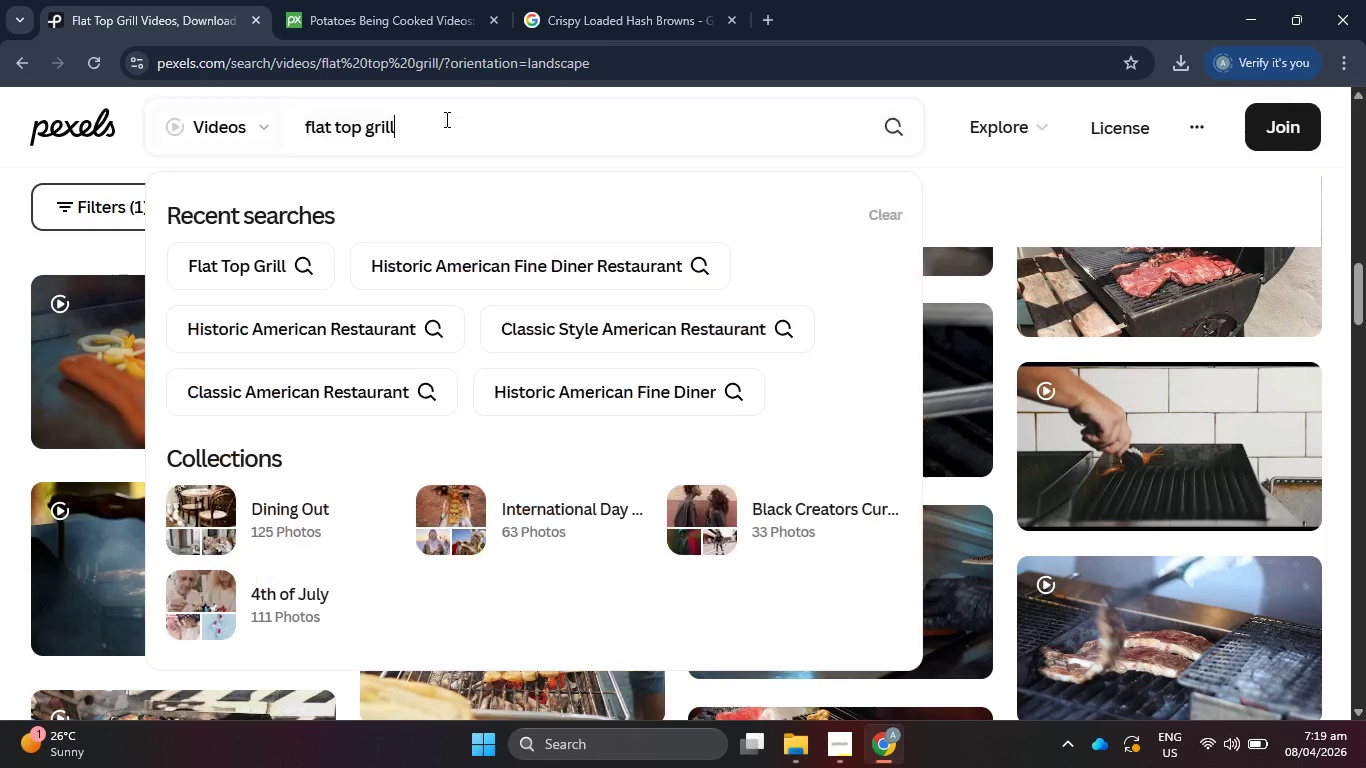 
type( hash brown)
 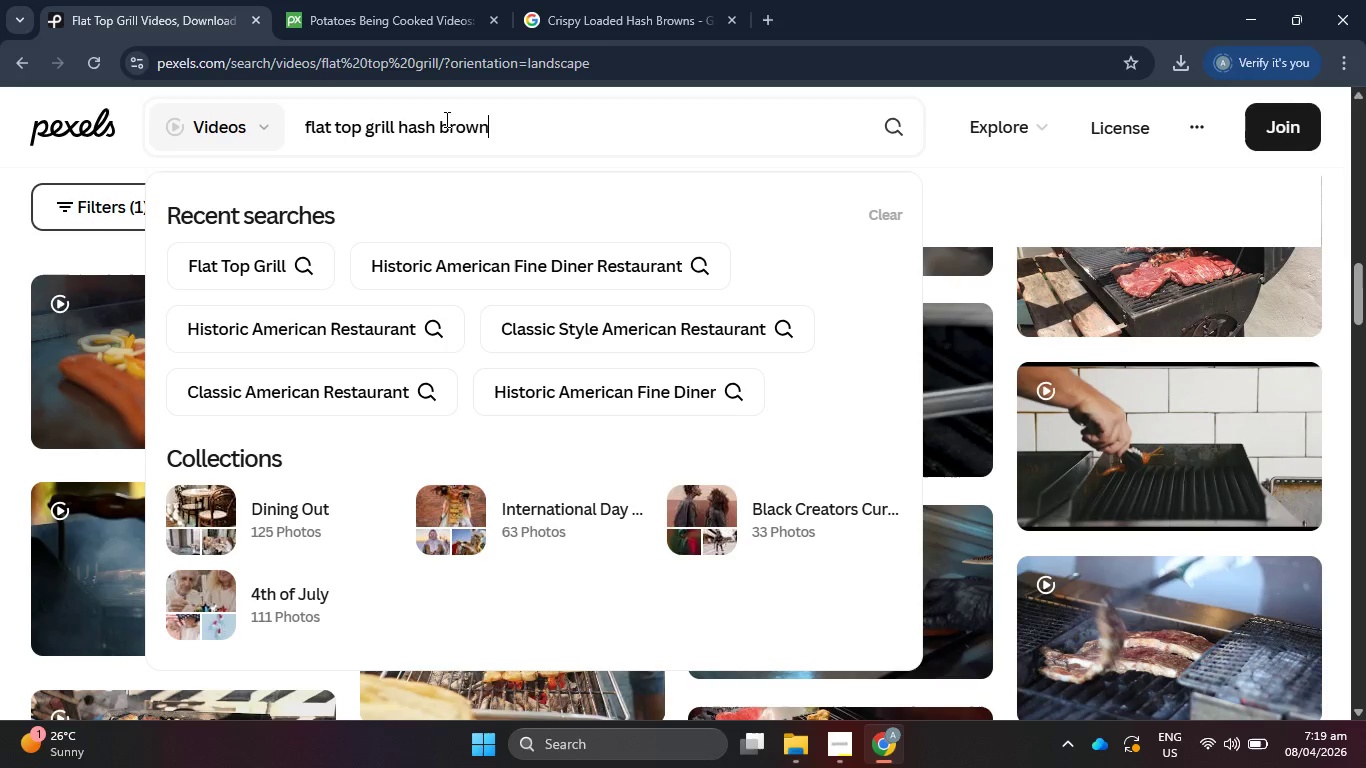 
key(Enter)
 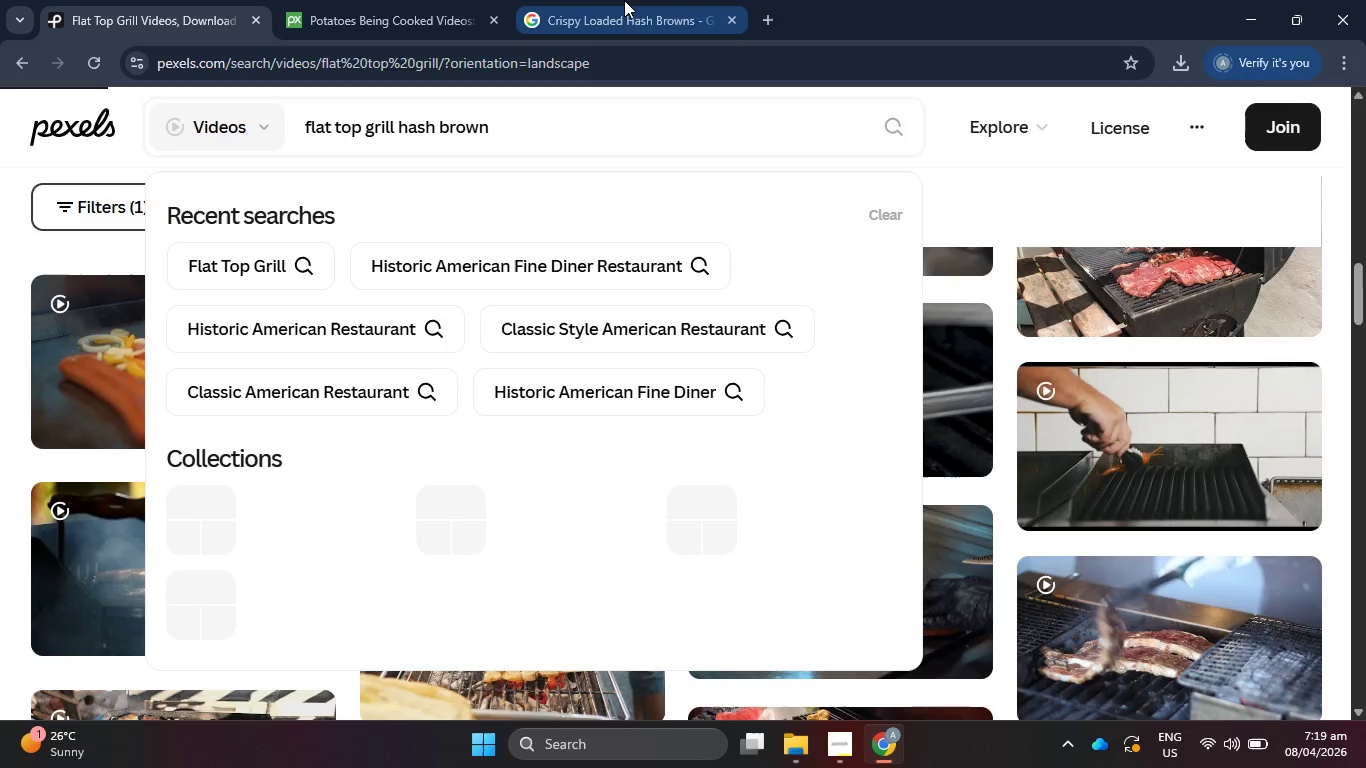 
left_click([624, 0])
 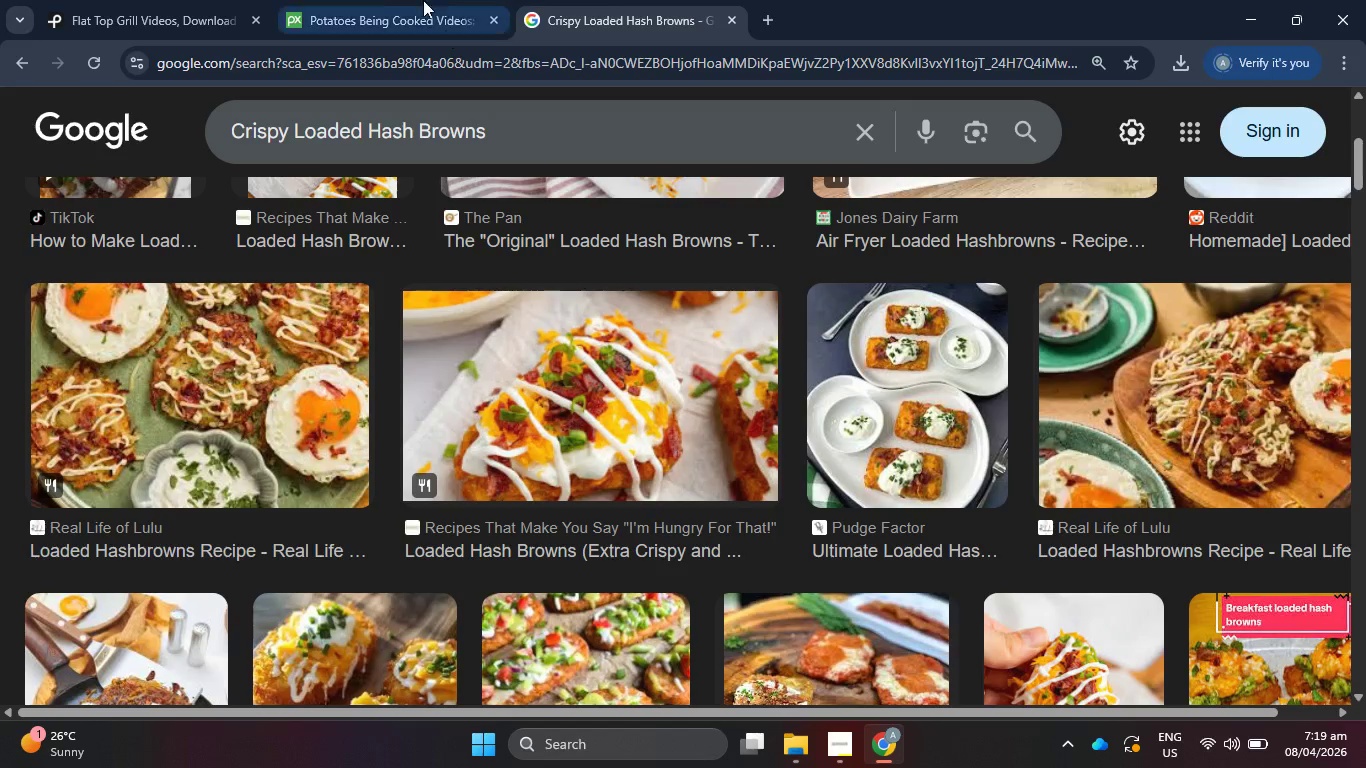 
left_click([371, 0])
 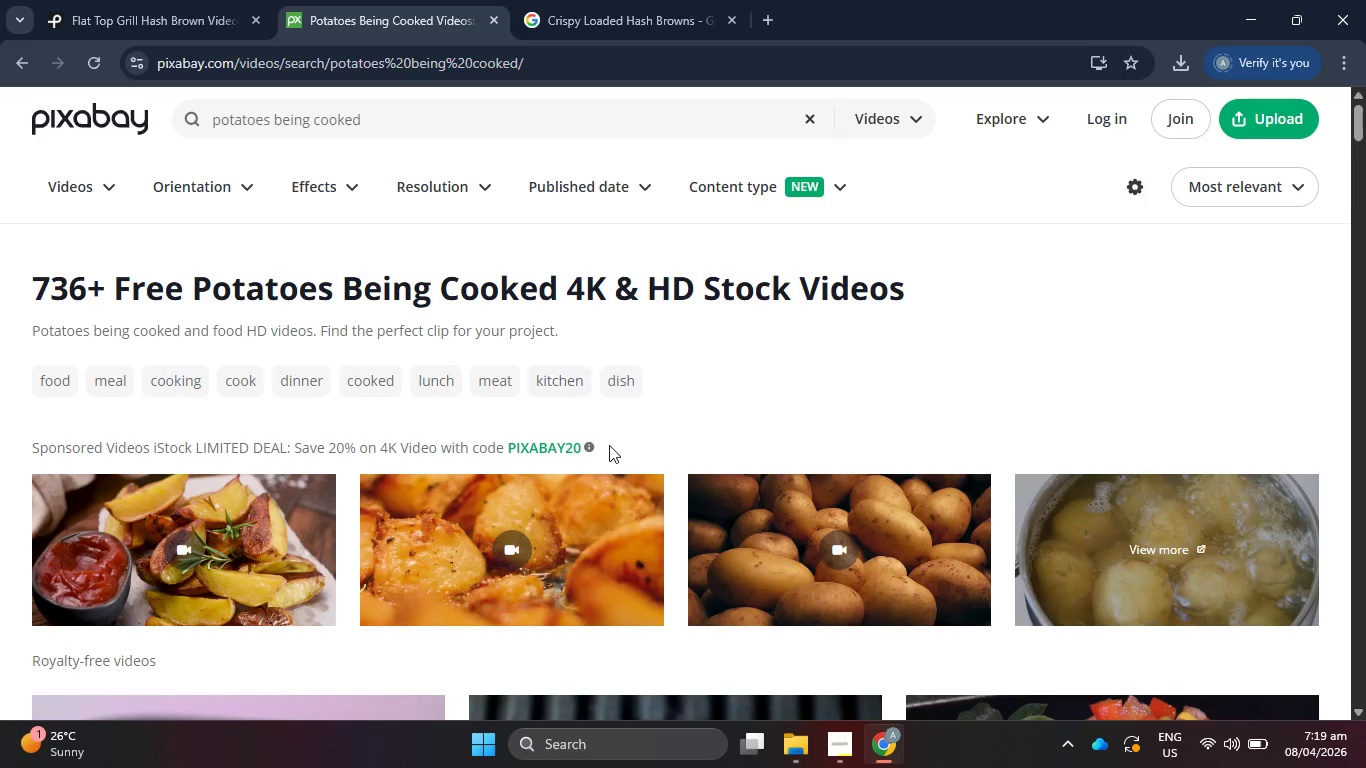 
scroll: coordinate [609, 445], scroll_direction: down, amount: 11.0
 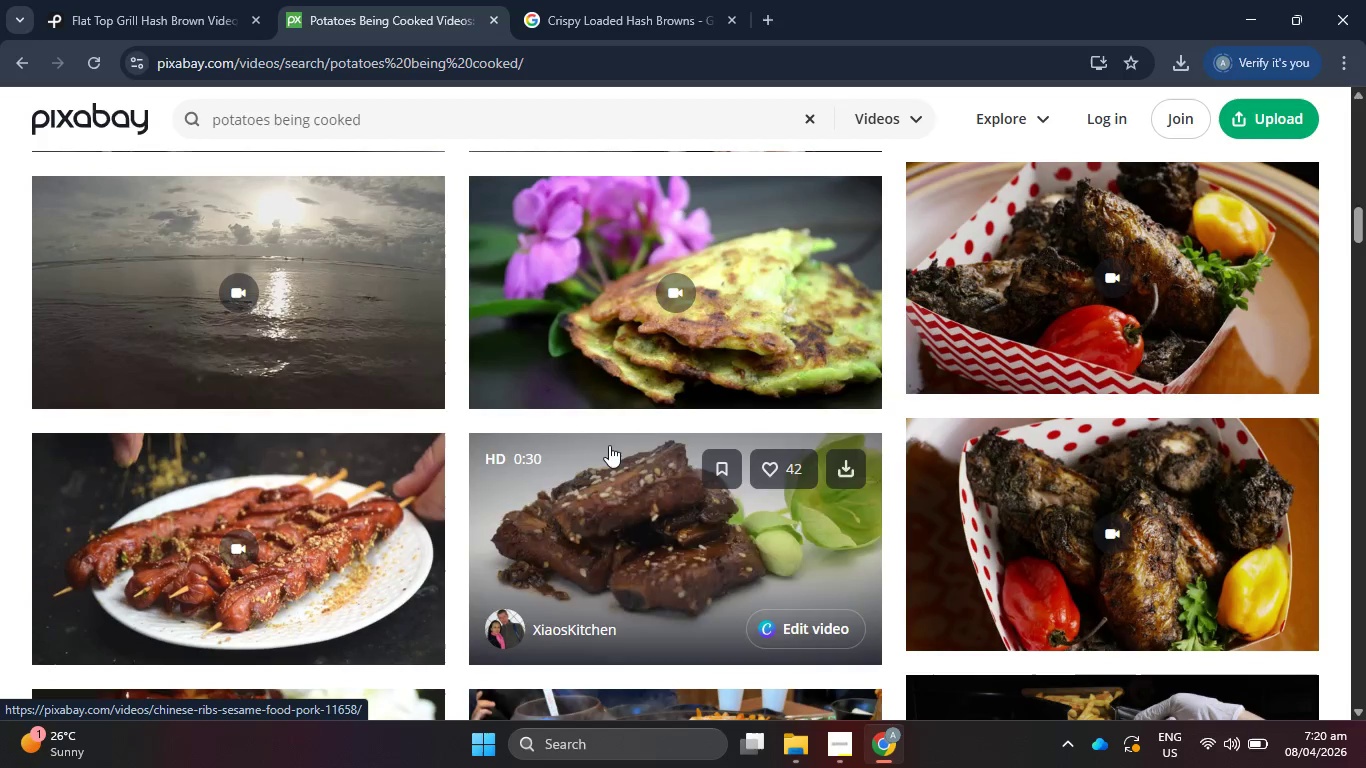 
scroll: coordinate [609, 445], scroll_direction: up, amount: 6.0
 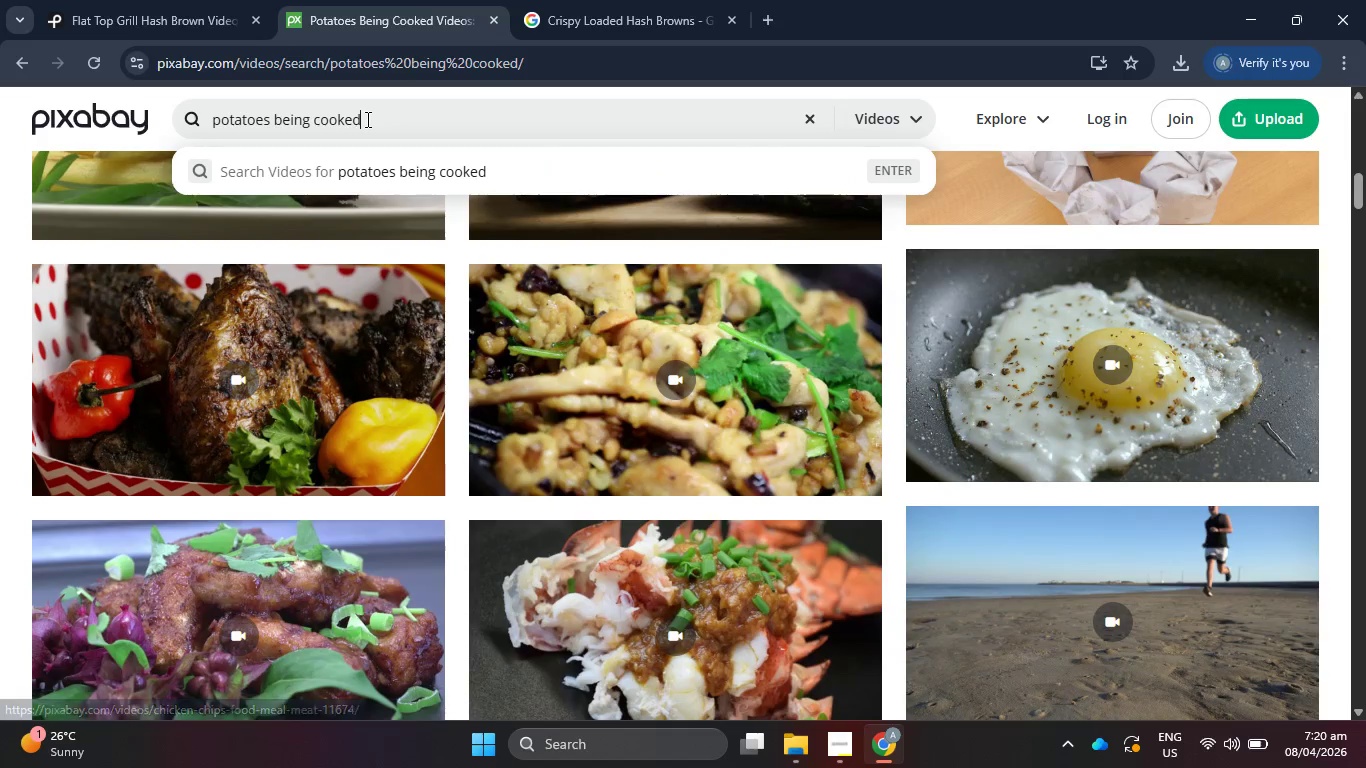 
type( chef)
 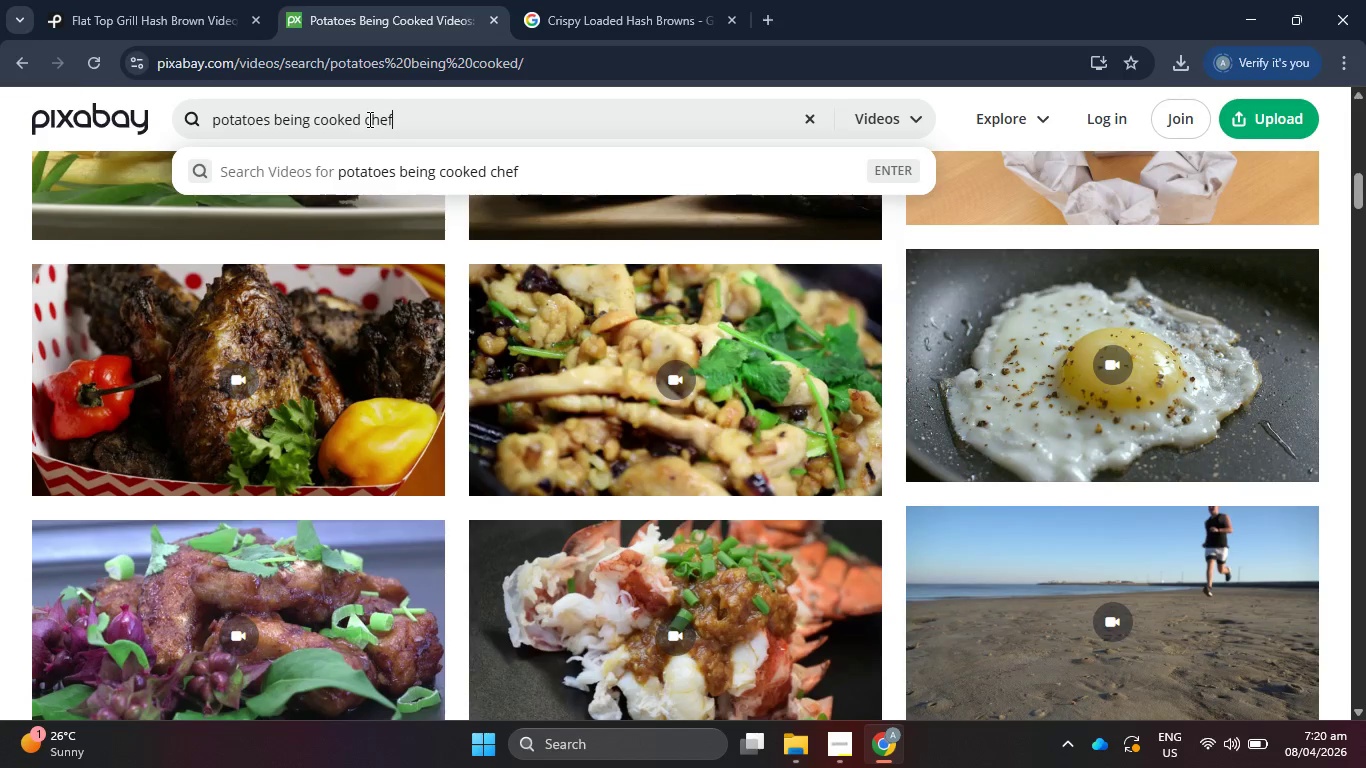 
key(Enter)
 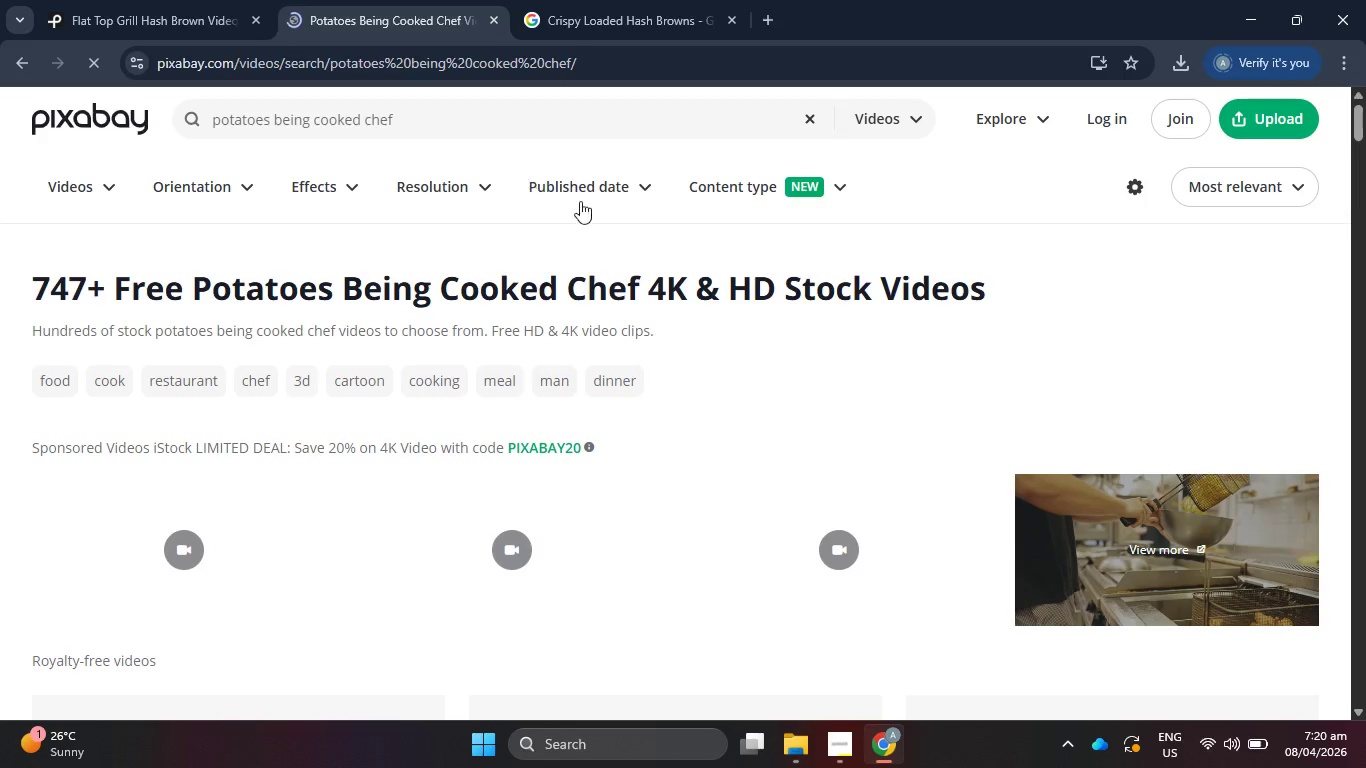 
scroll: coordinate [843, 469], scroll_direction: down, amount: 10.0
 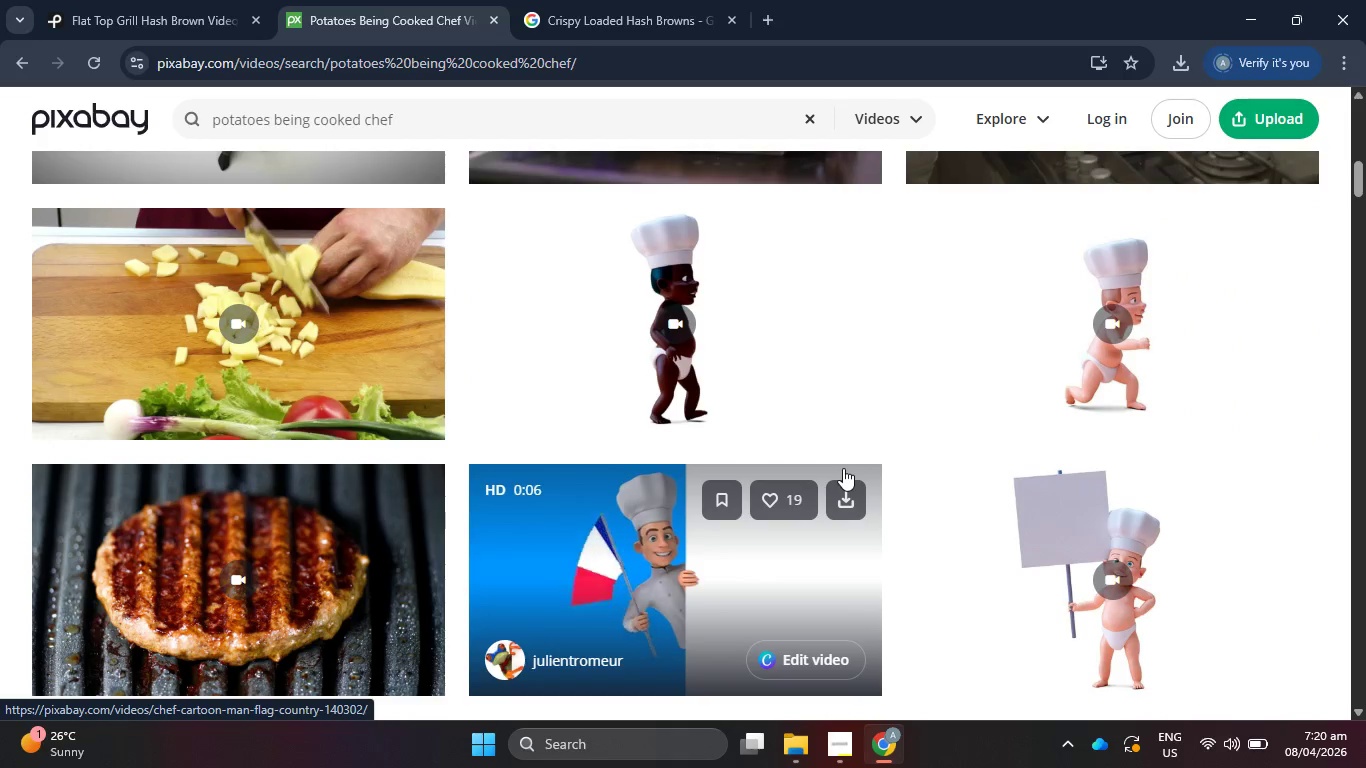 
scroll: coordinate [843, 467], scroll_direction: up, amount: 5.0
 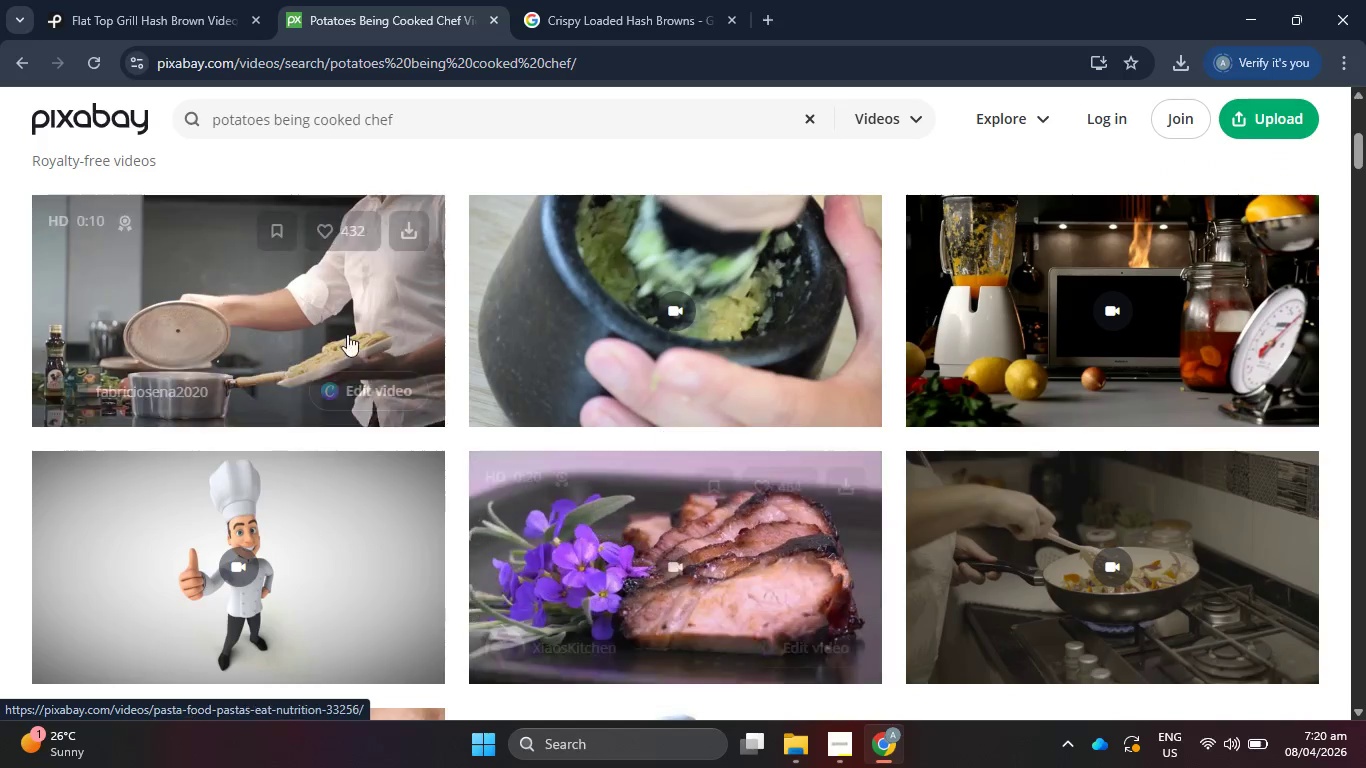 
left_click([321, 307])
 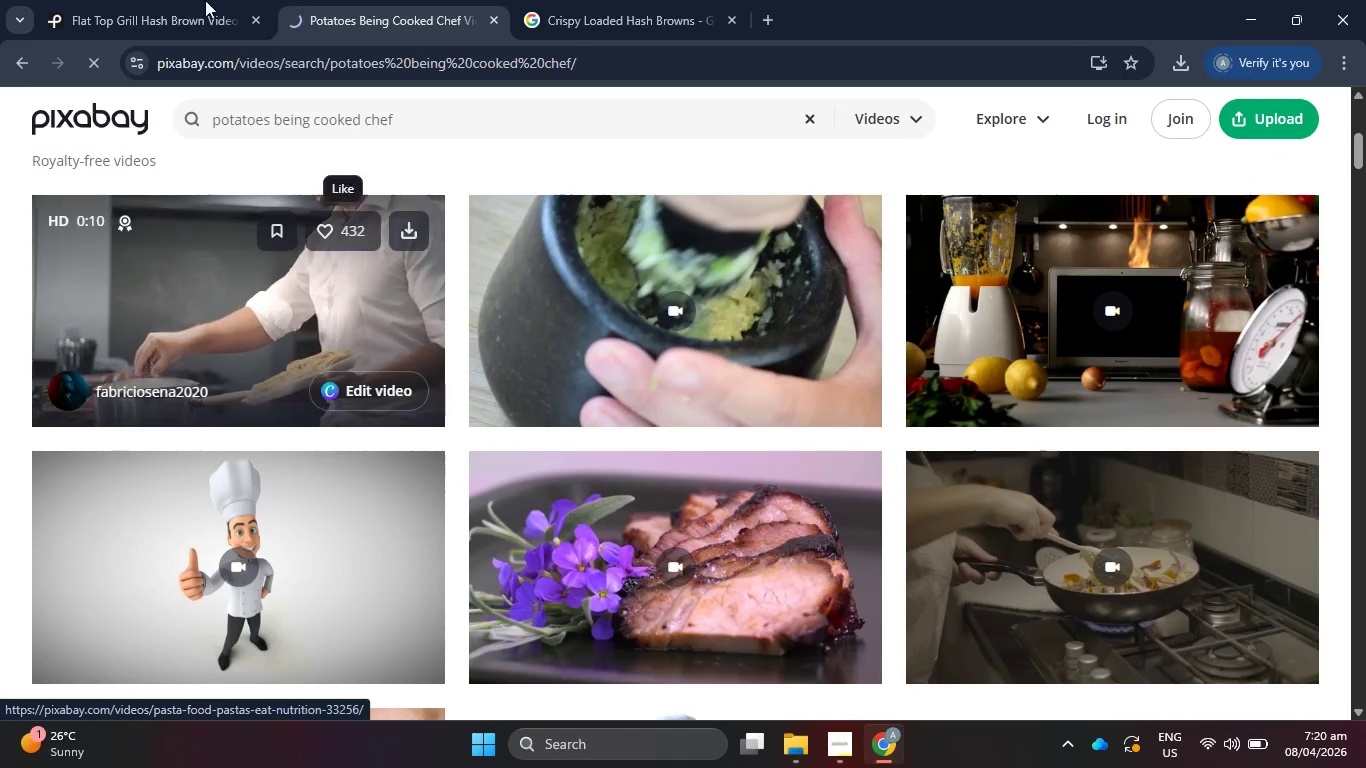 
left_click([170, 0])
 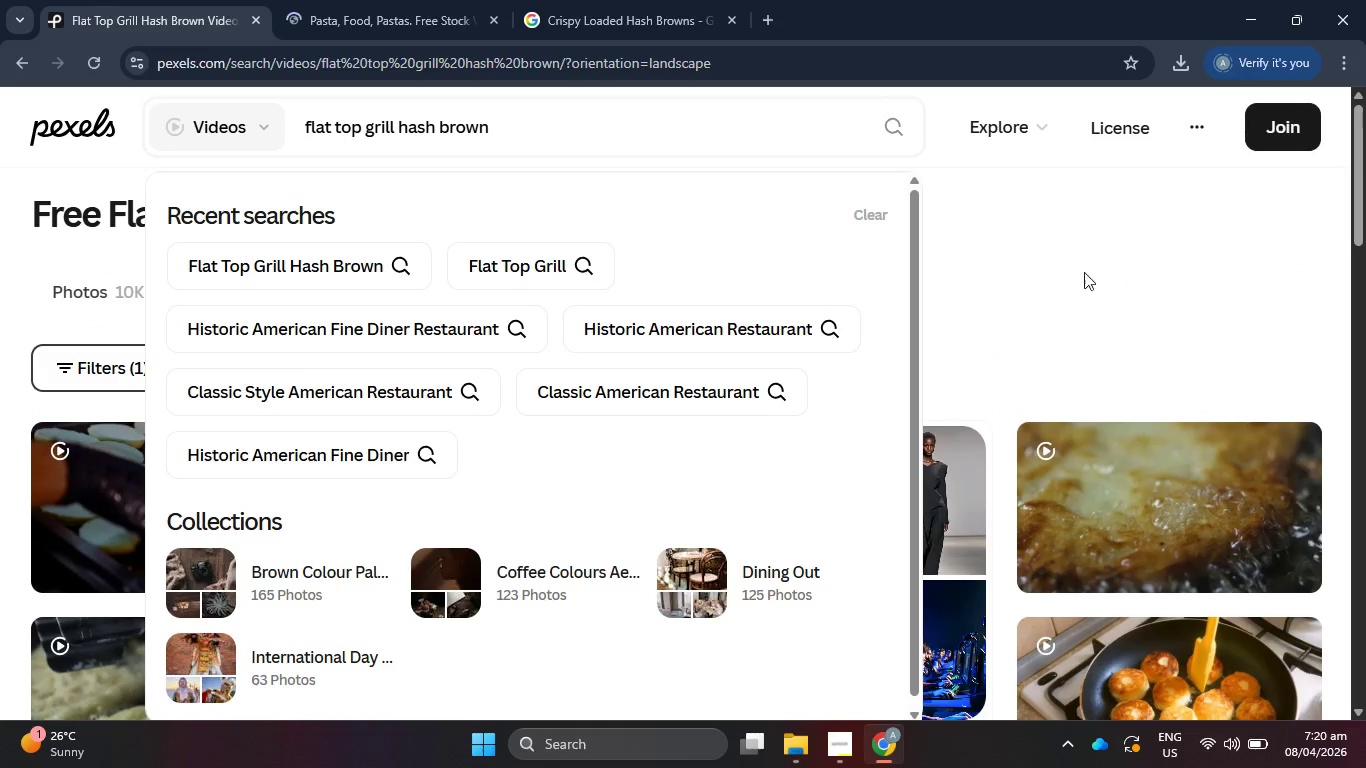 
left_click([1193, 314])
 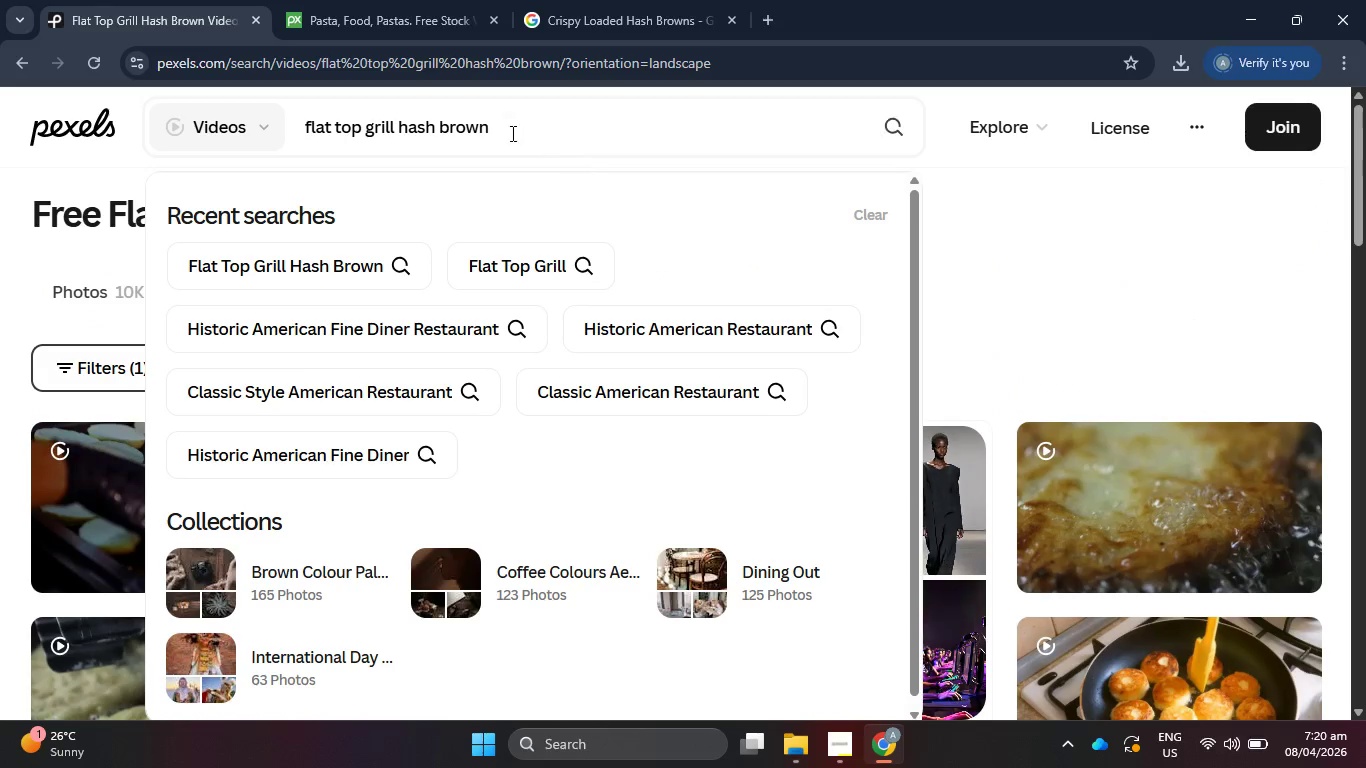 
left_click([555, 132])
 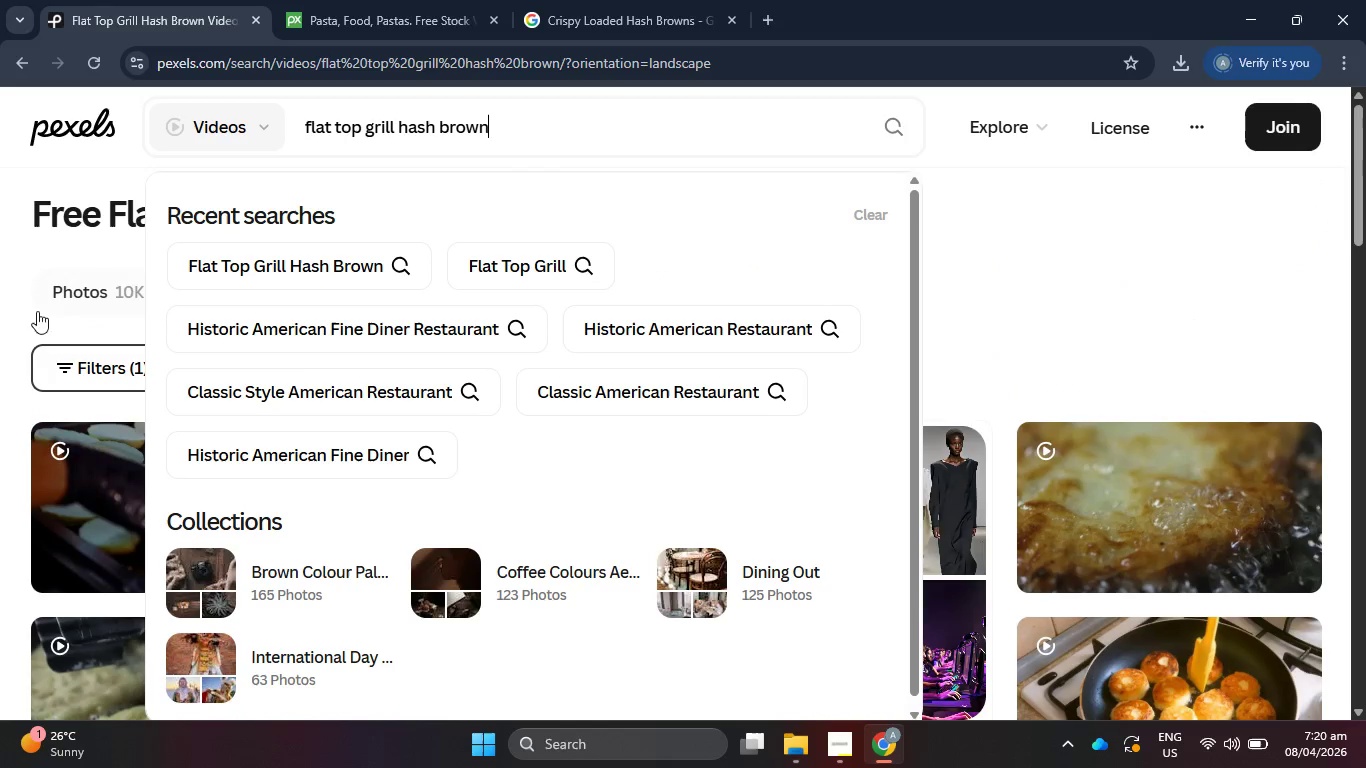 
left_click([0, 332])
 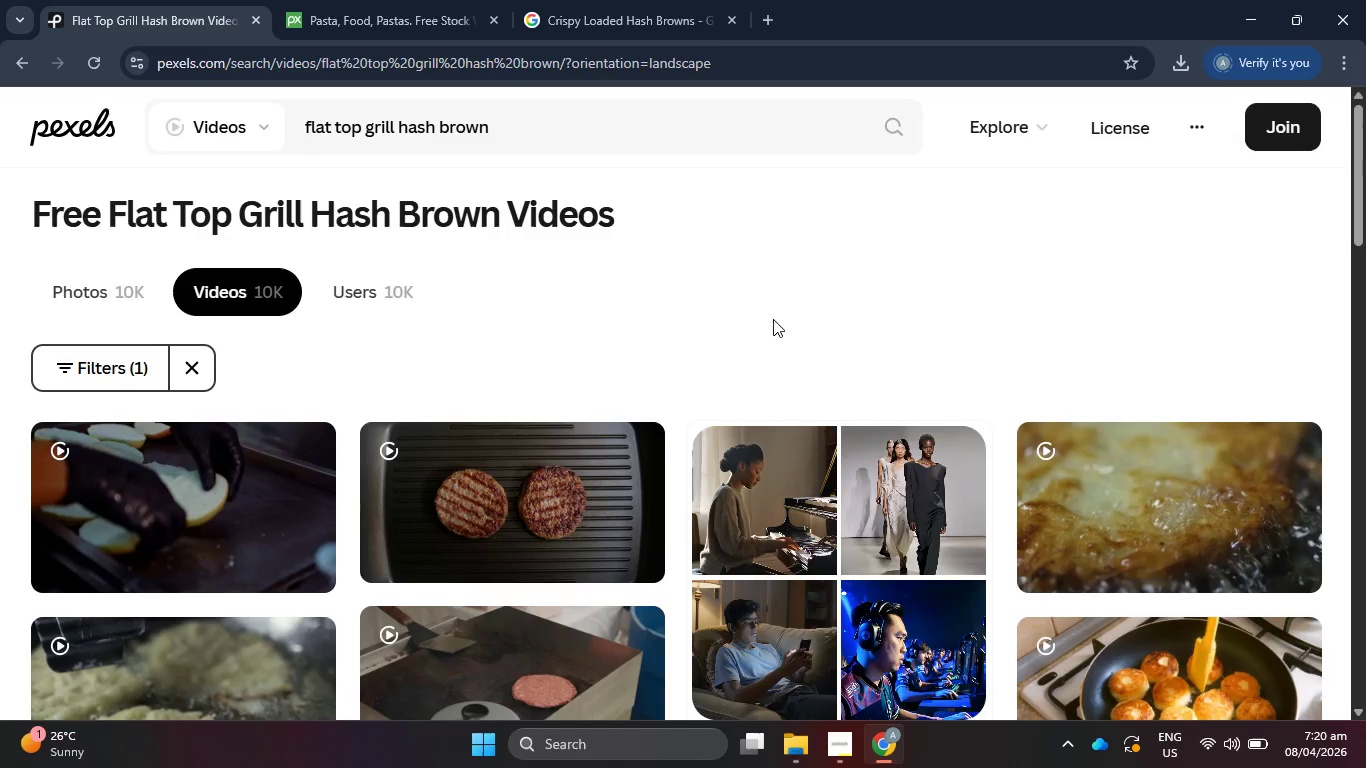 
scroll: coordinate [795, 329], scroll_direction: down, amount: 2.0
 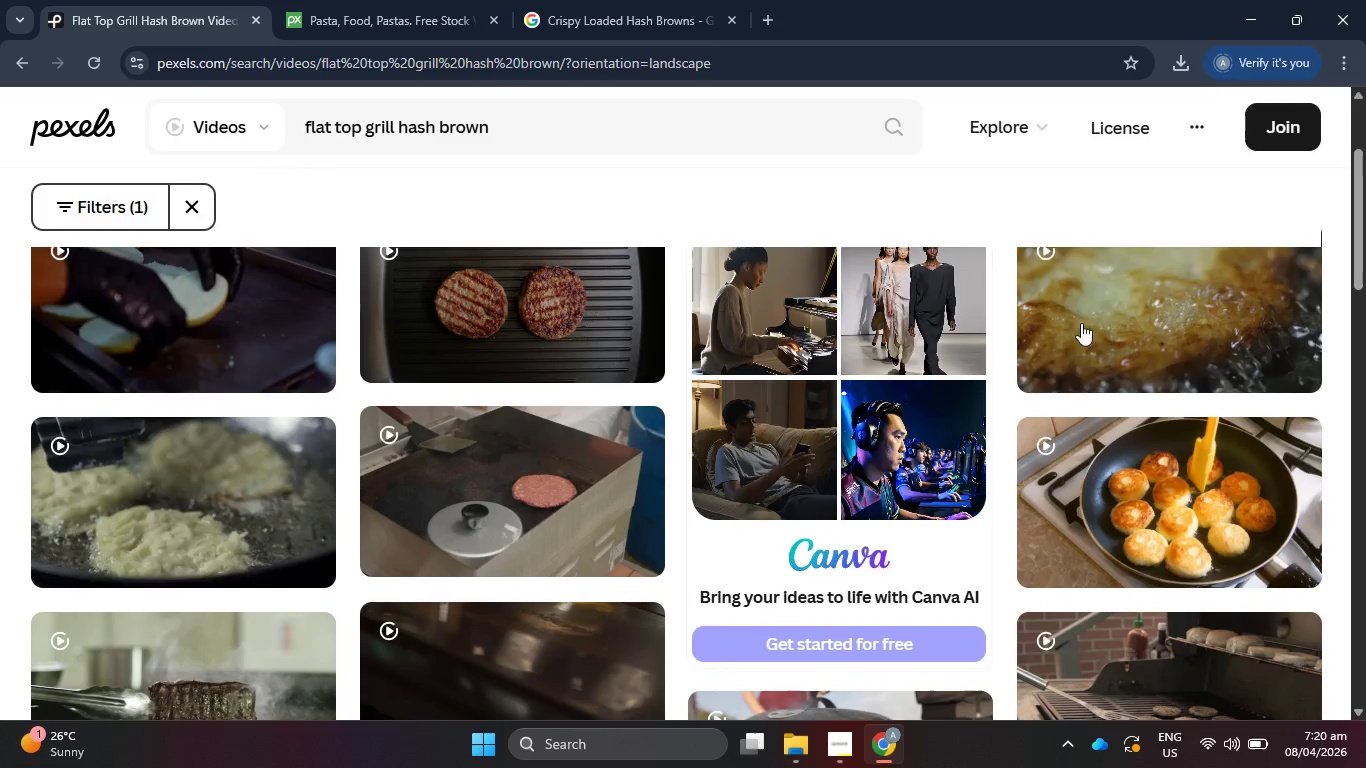 
mouse_move([1120, 308])
 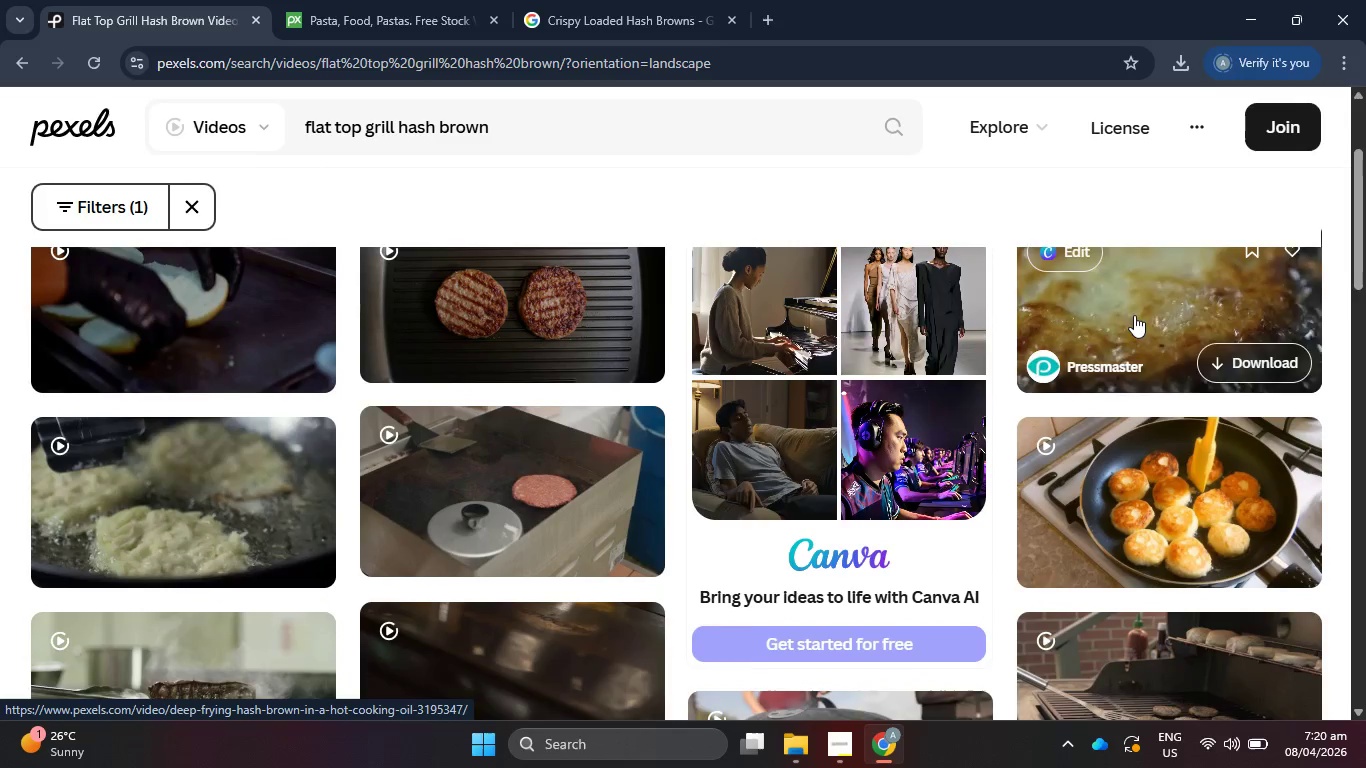 
scroll: coordinate [1134, 315], scroll_direction: up, amount: 1.0
 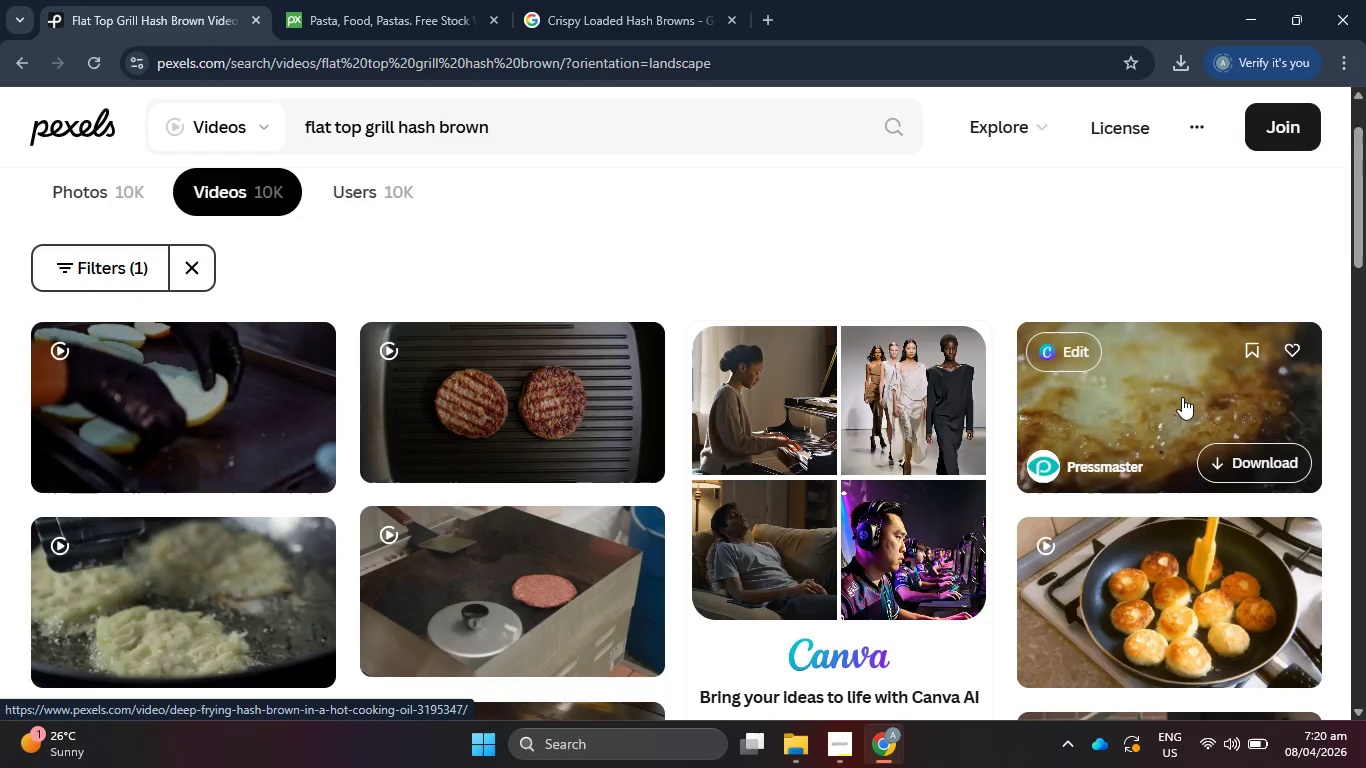 
left_click([1182, 398])
 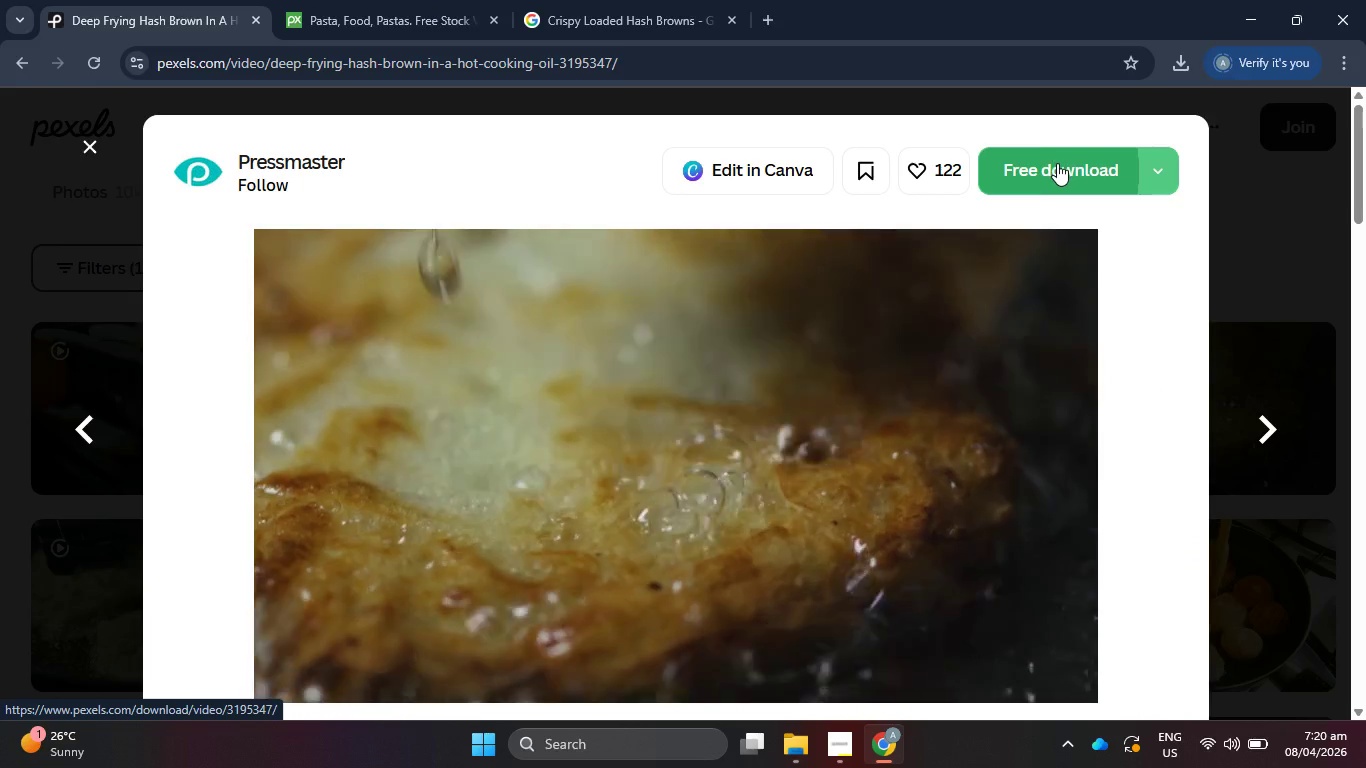 
wait(5.5)
 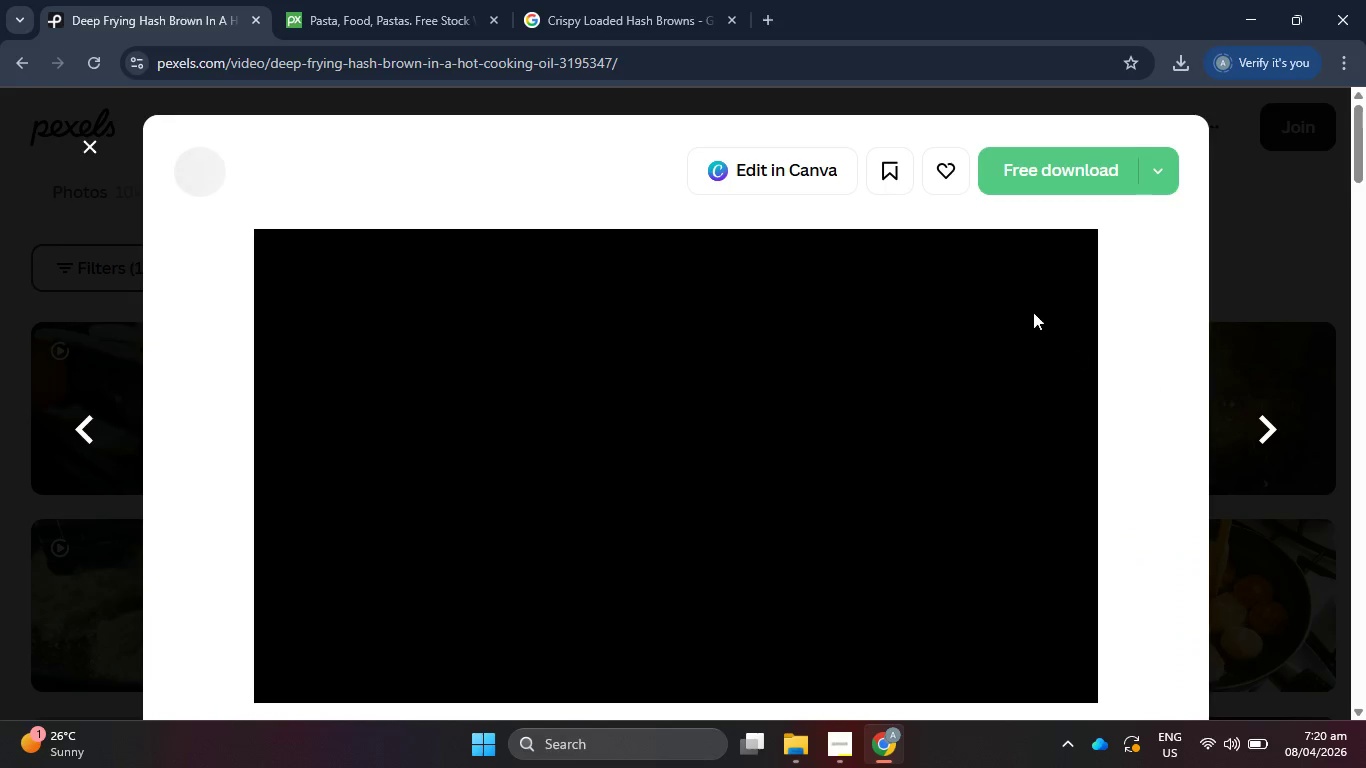 
left_click([1057, 163])
 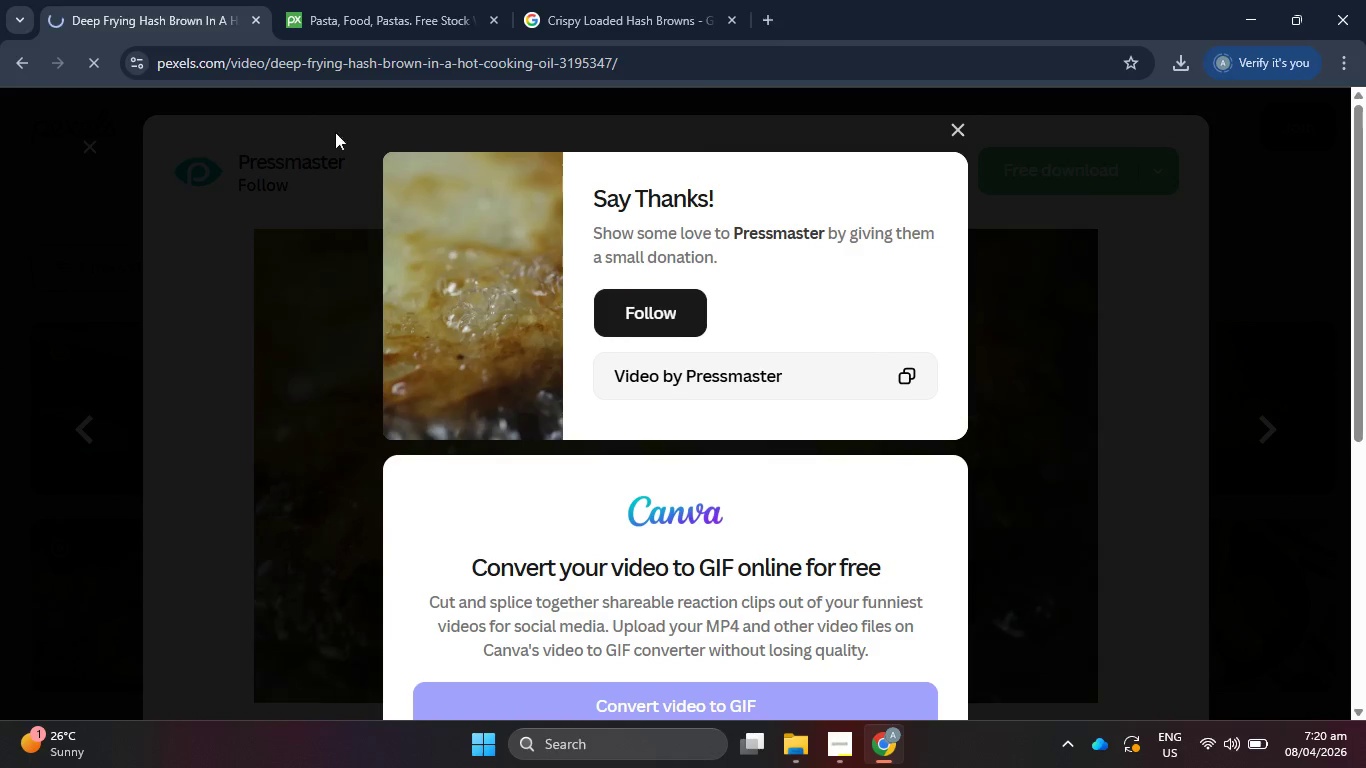 
left_click([639, 0])
 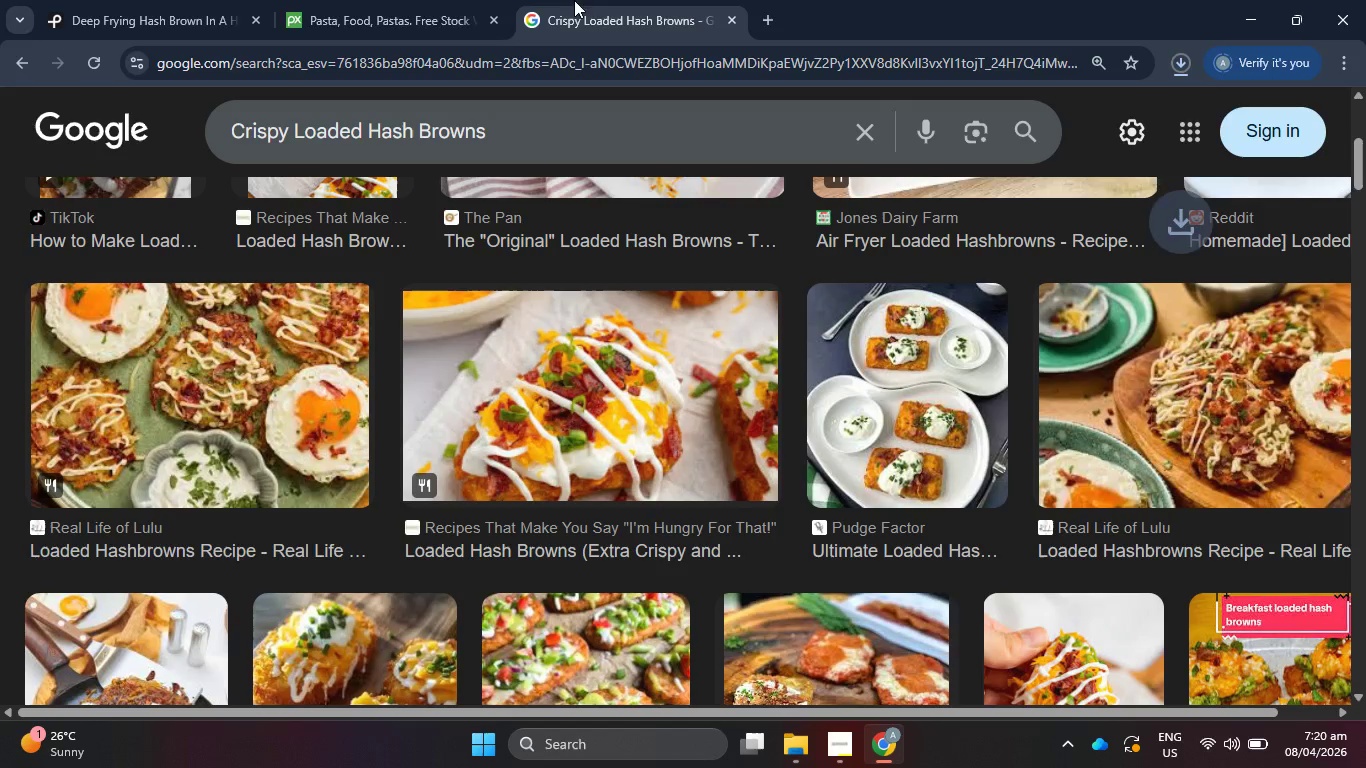 
left_click([435, 0])
 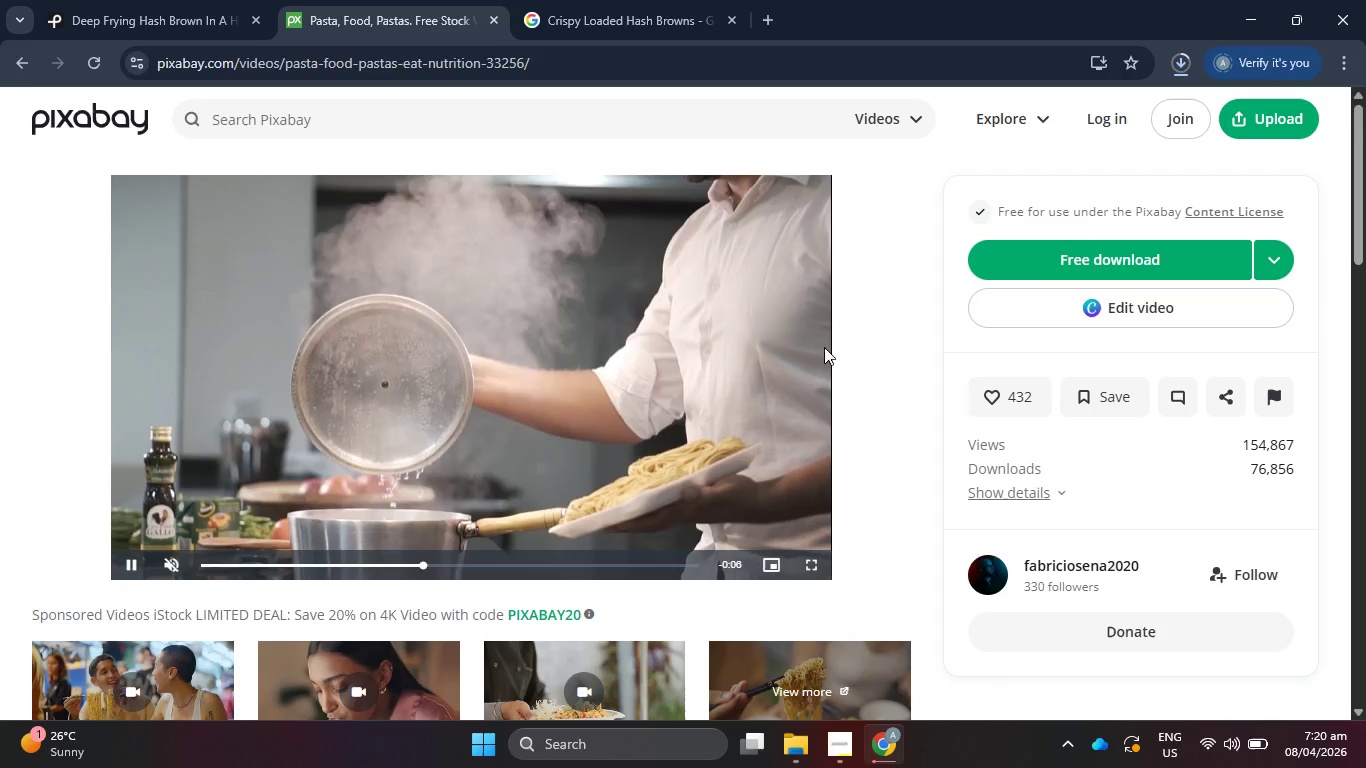 
wait(6.2)
 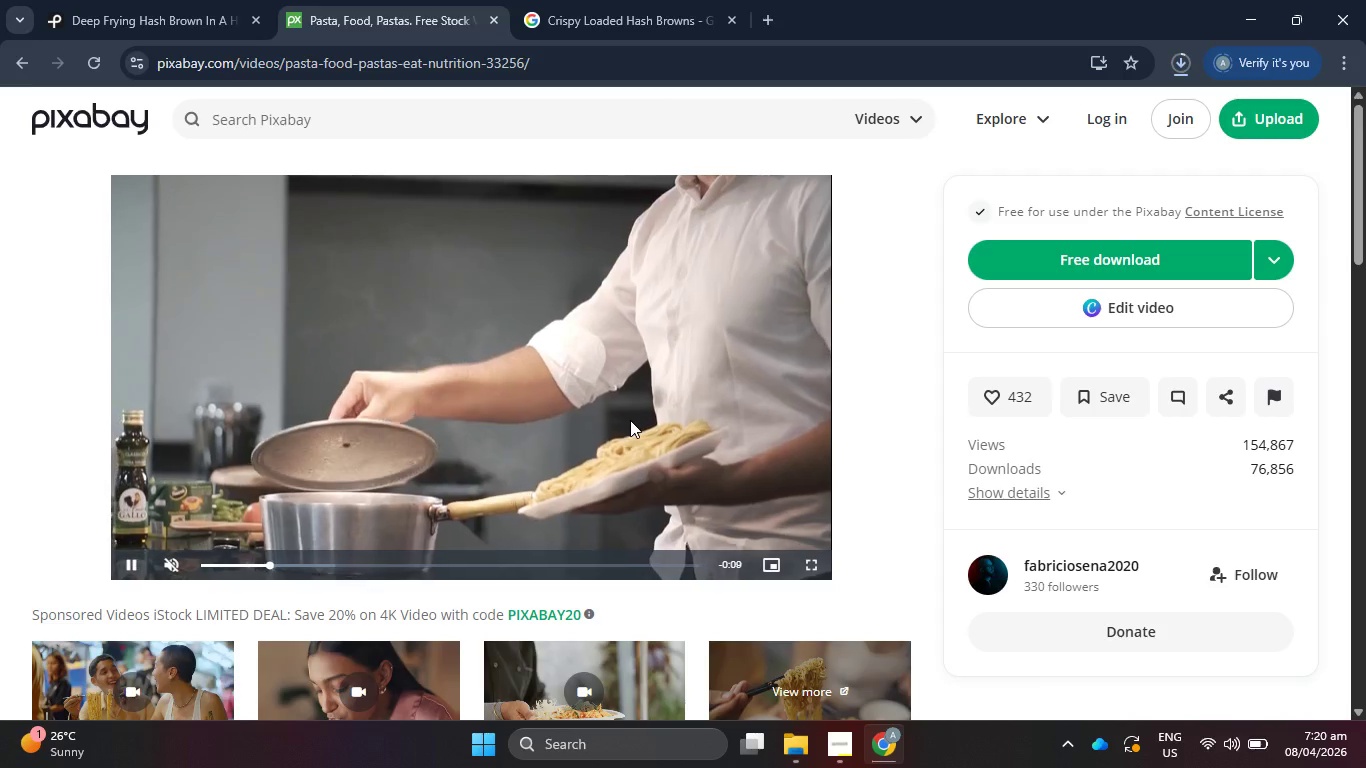 
left_click([1101, 250])
 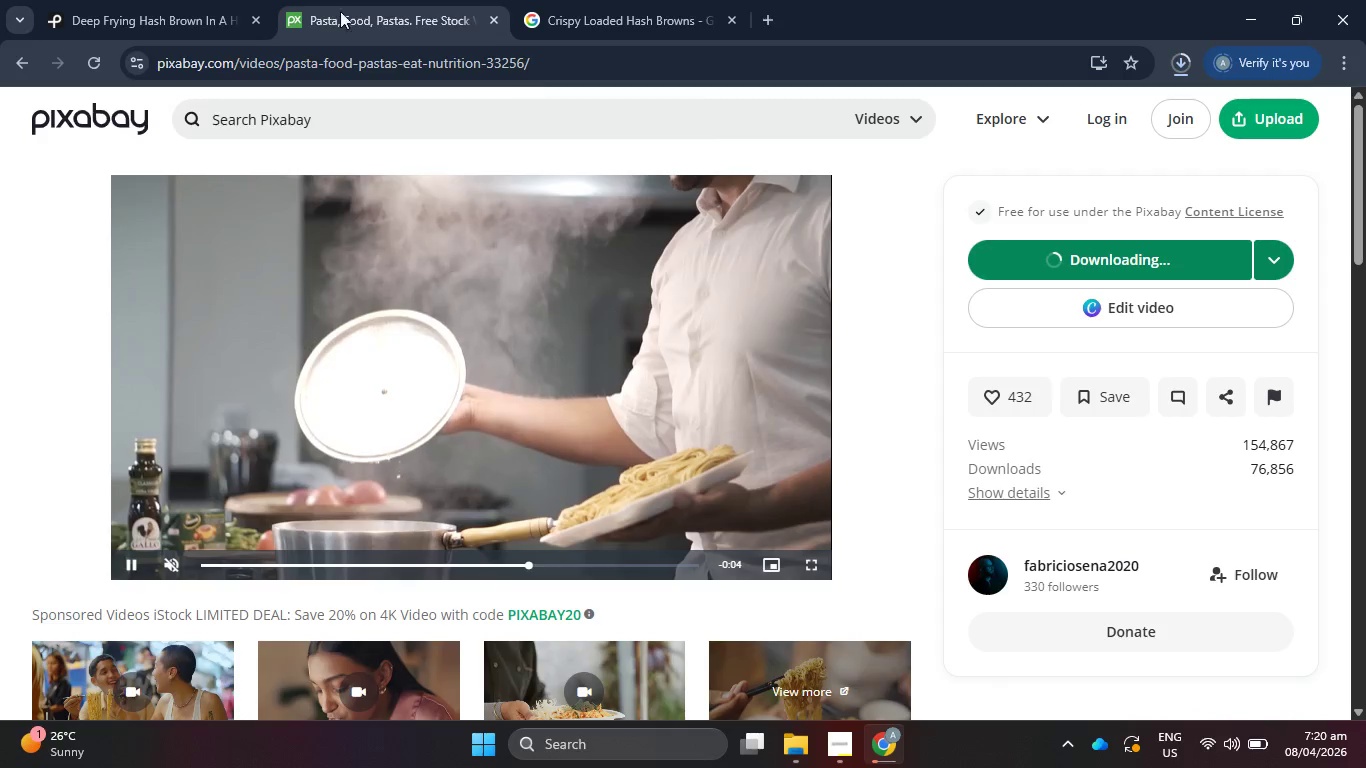 
left_click([119, 0])
 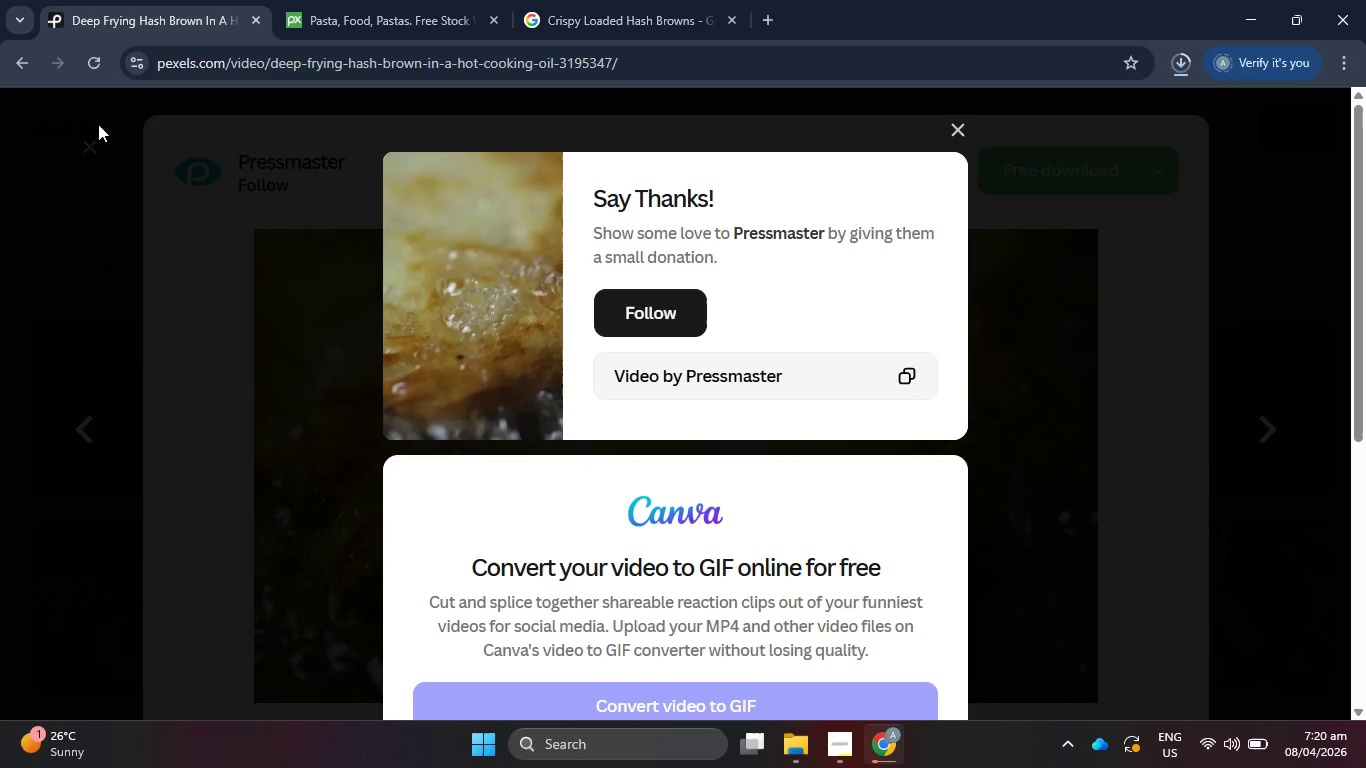 
left_click([95, 208])
 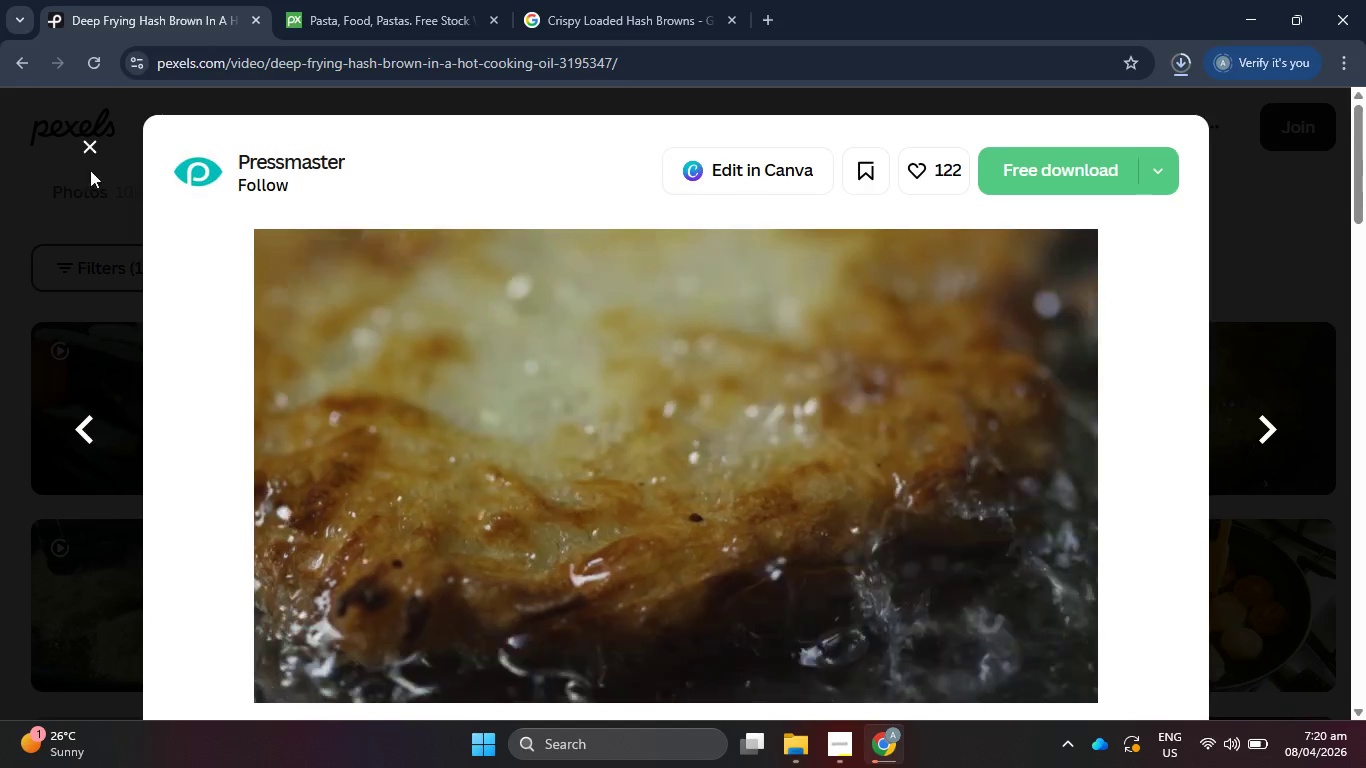 
left_click([94, 146])
 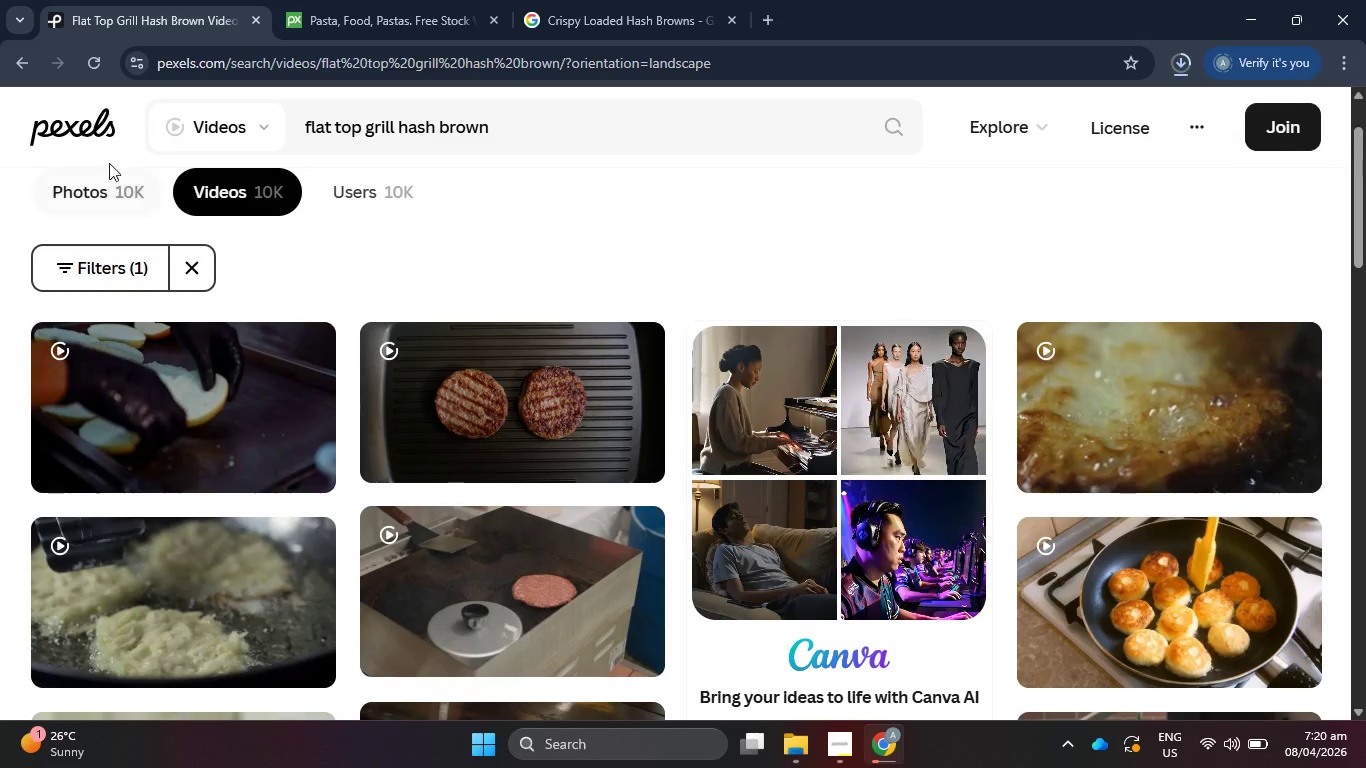 
scroll: coordinate [653, 427], scroll_direction: down, amount: 7.0
 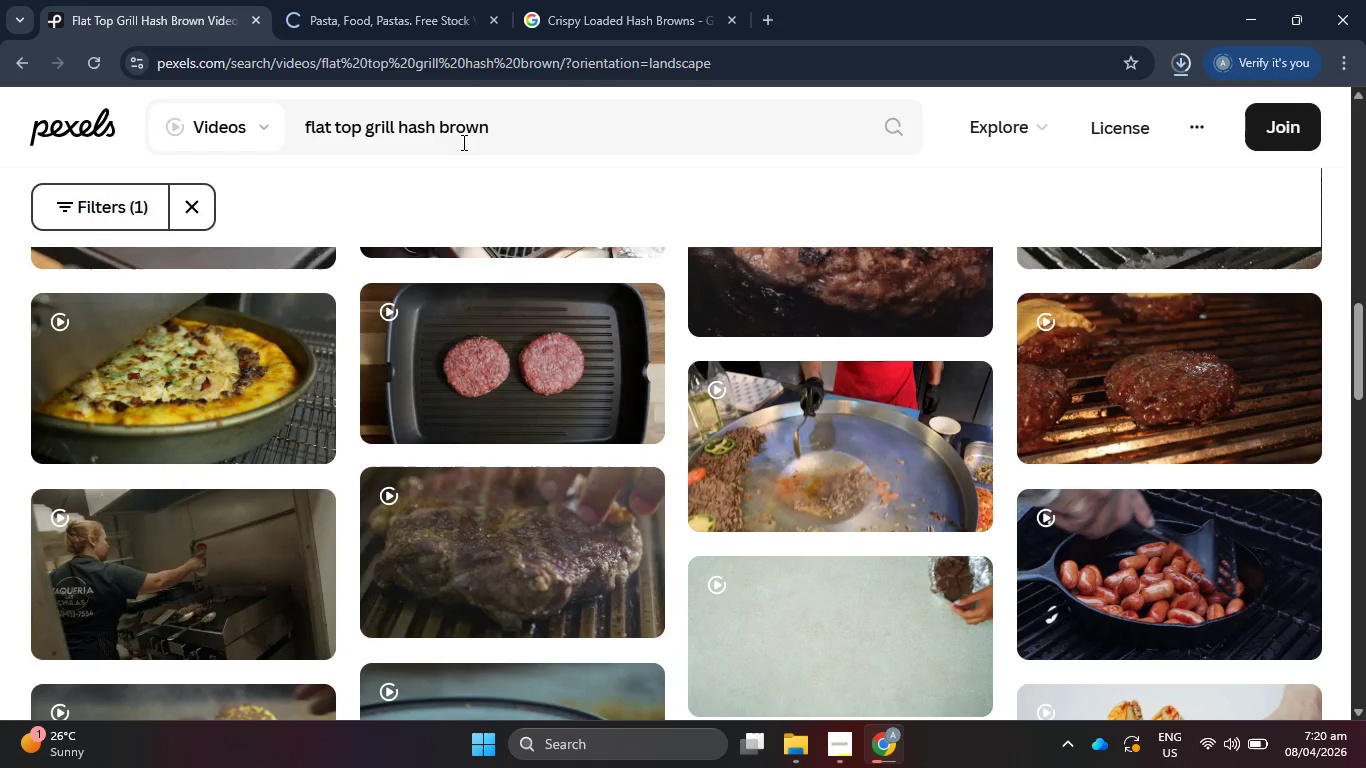 
left_click_drag(start_coordinate=[575, 140], to_coordinate=[292, 156])
 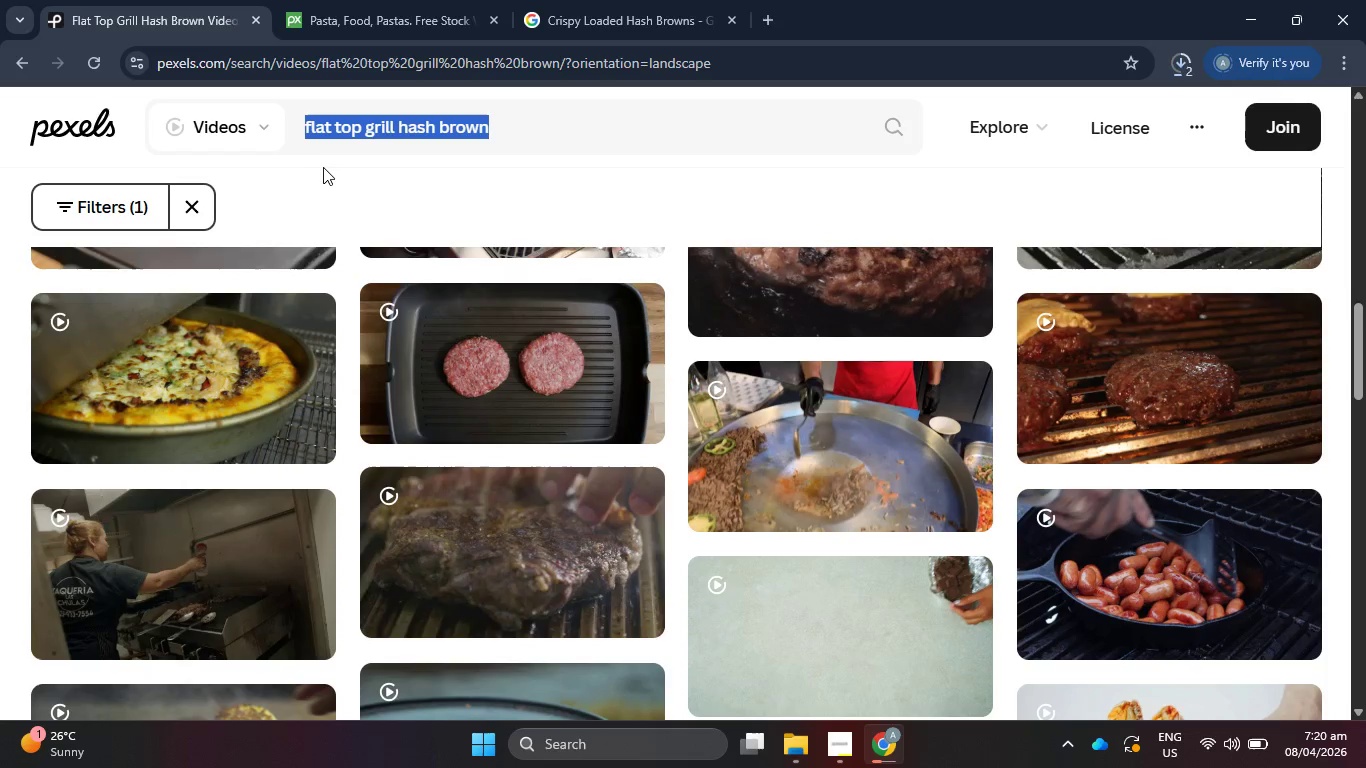 
key(Control+V)
 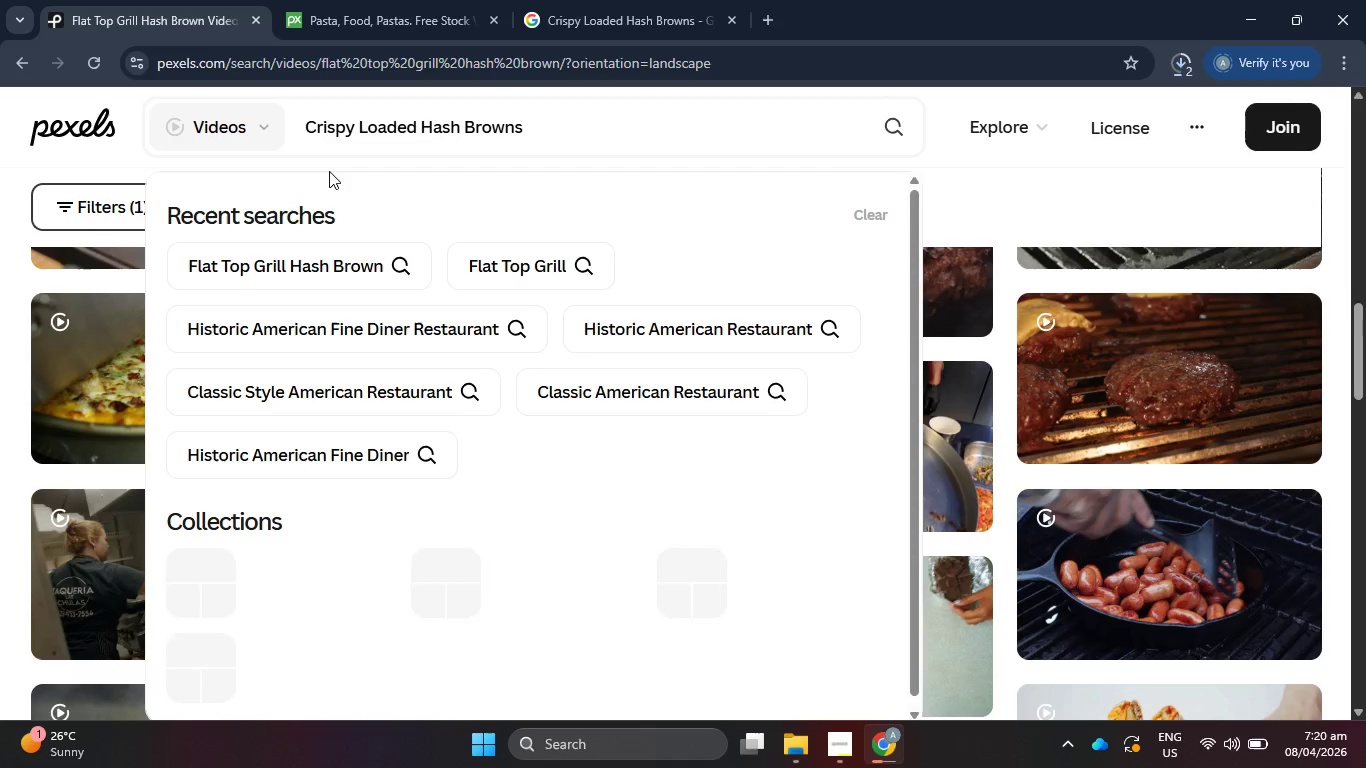 
key(Enter)
 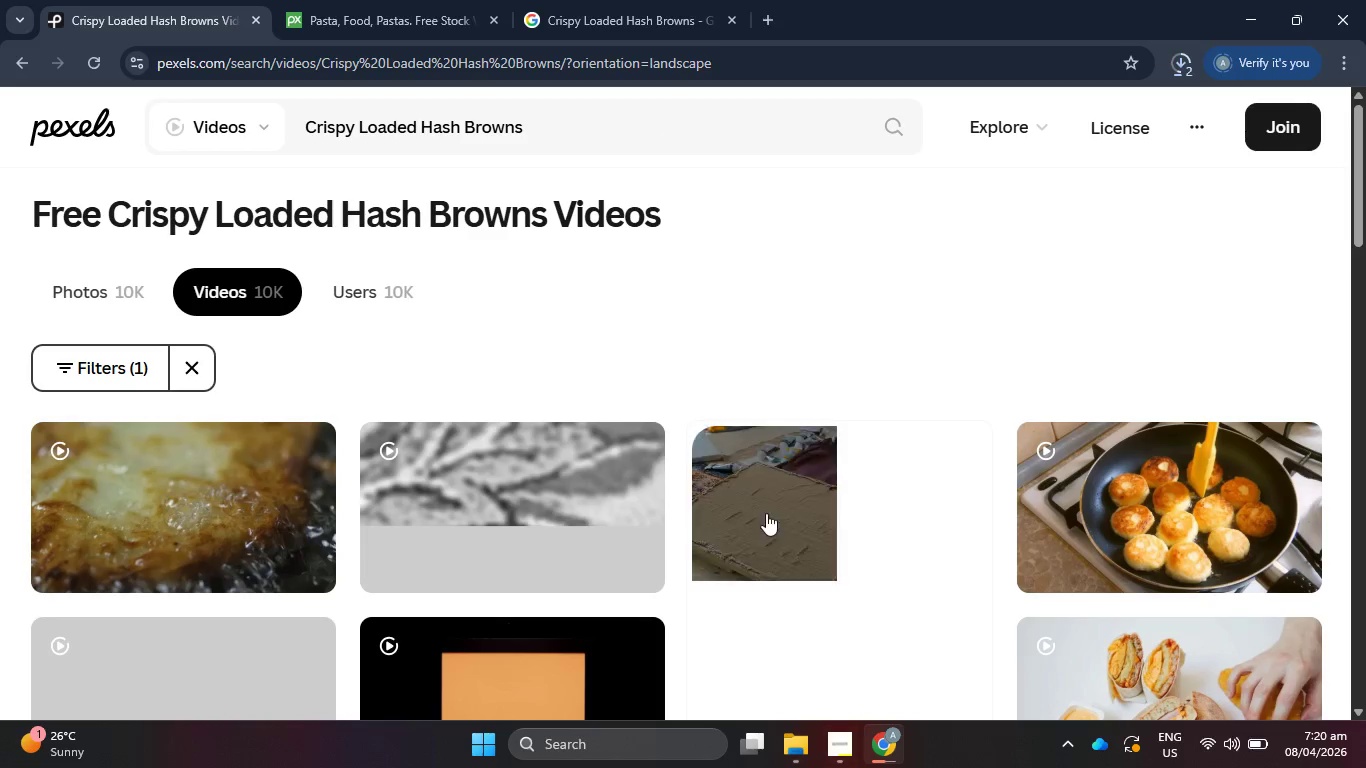 
wait(5.08)
 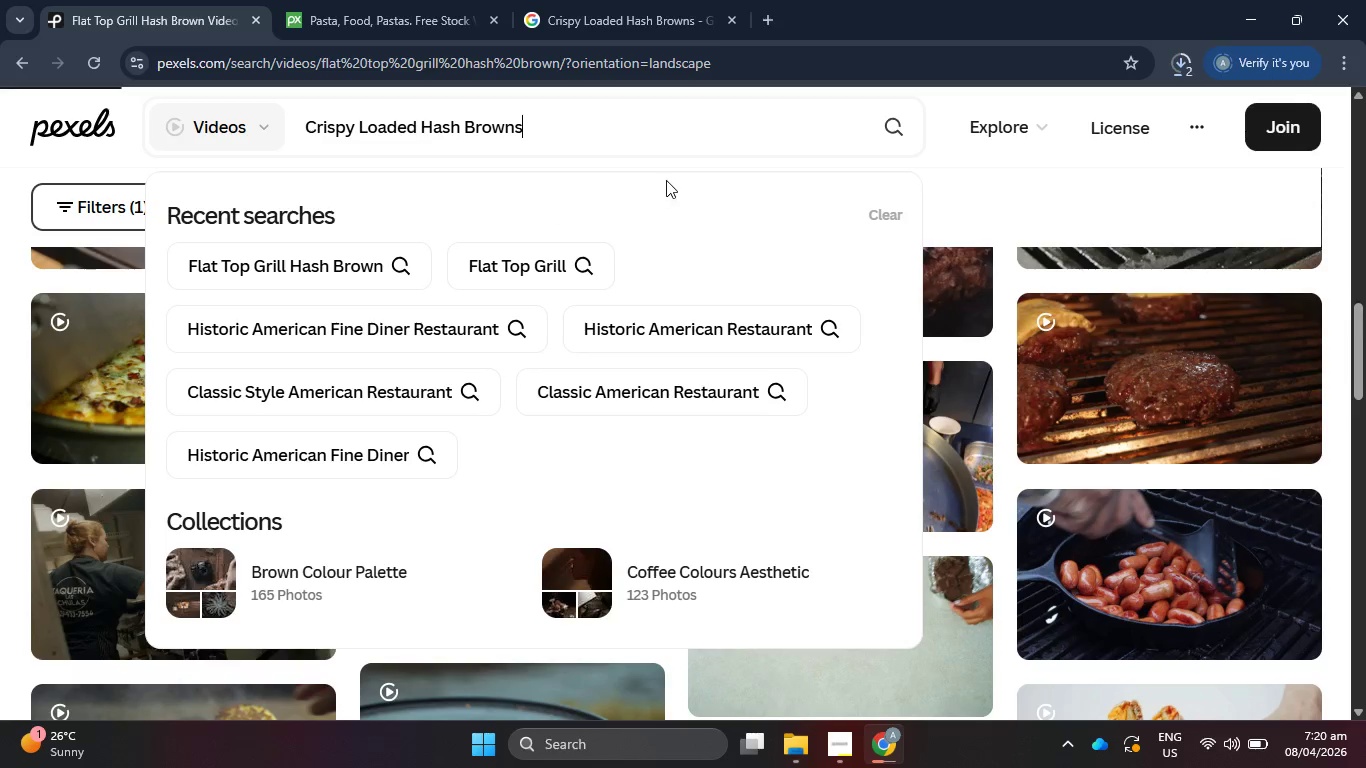 
scroll: coordinate [782, 345], scroll_direction: down, amount: 1.0
 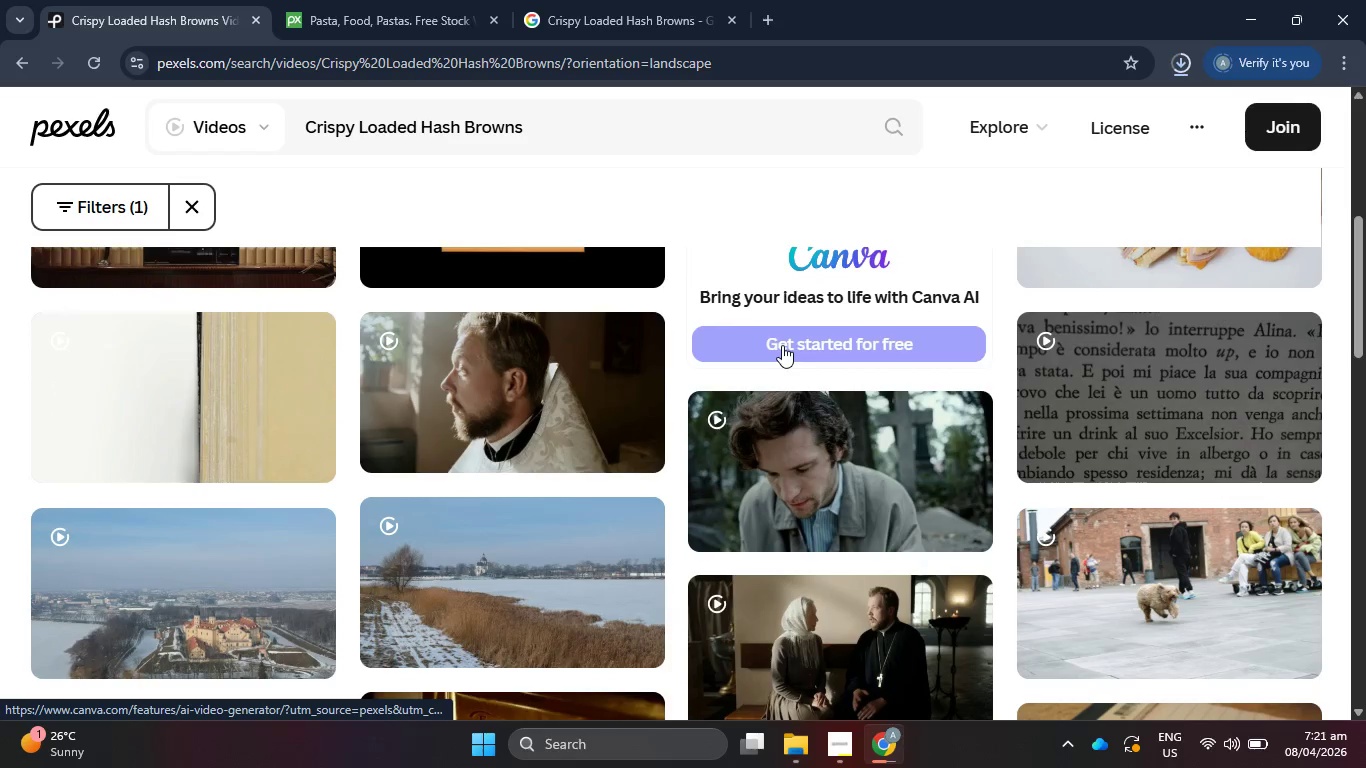 
scroll: coordinate [782, 345], scroll_direction: up, amount: 6.0
 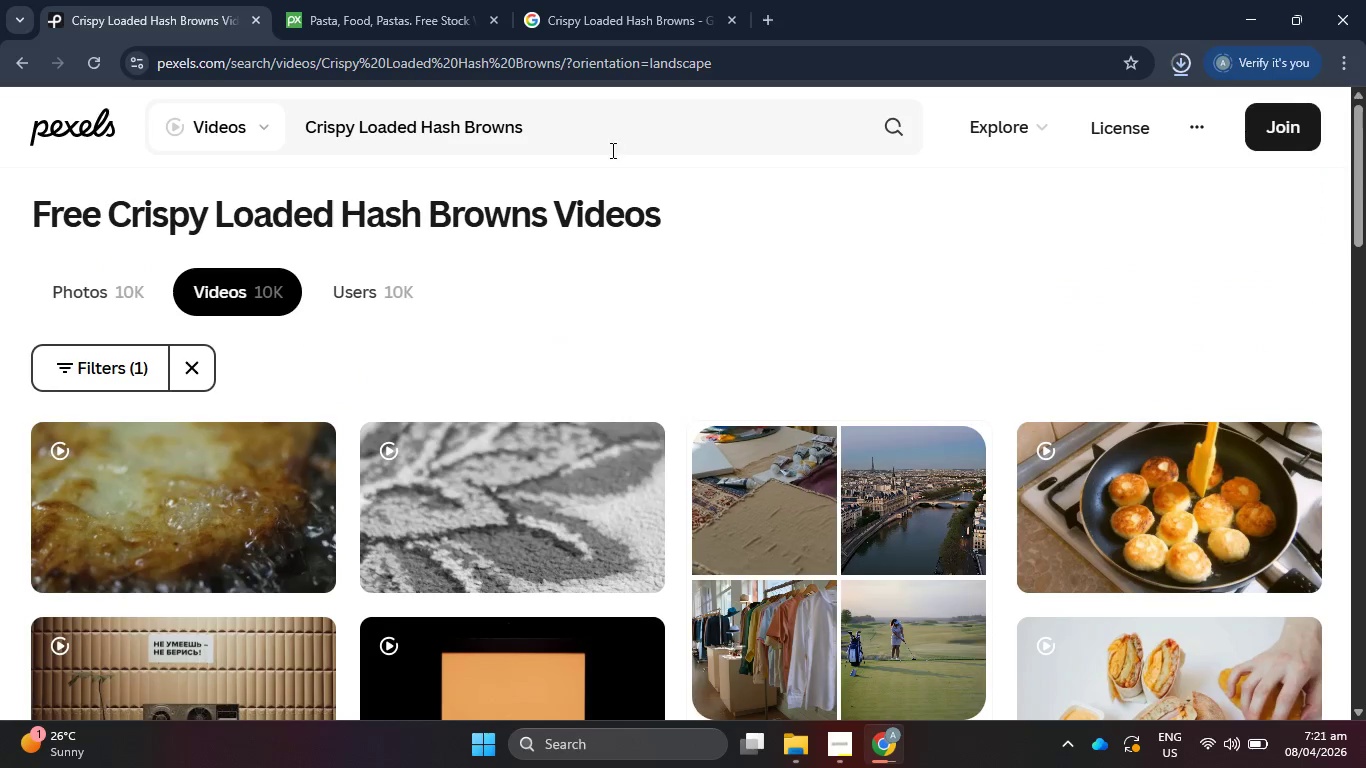 
left_click([618, 134])
 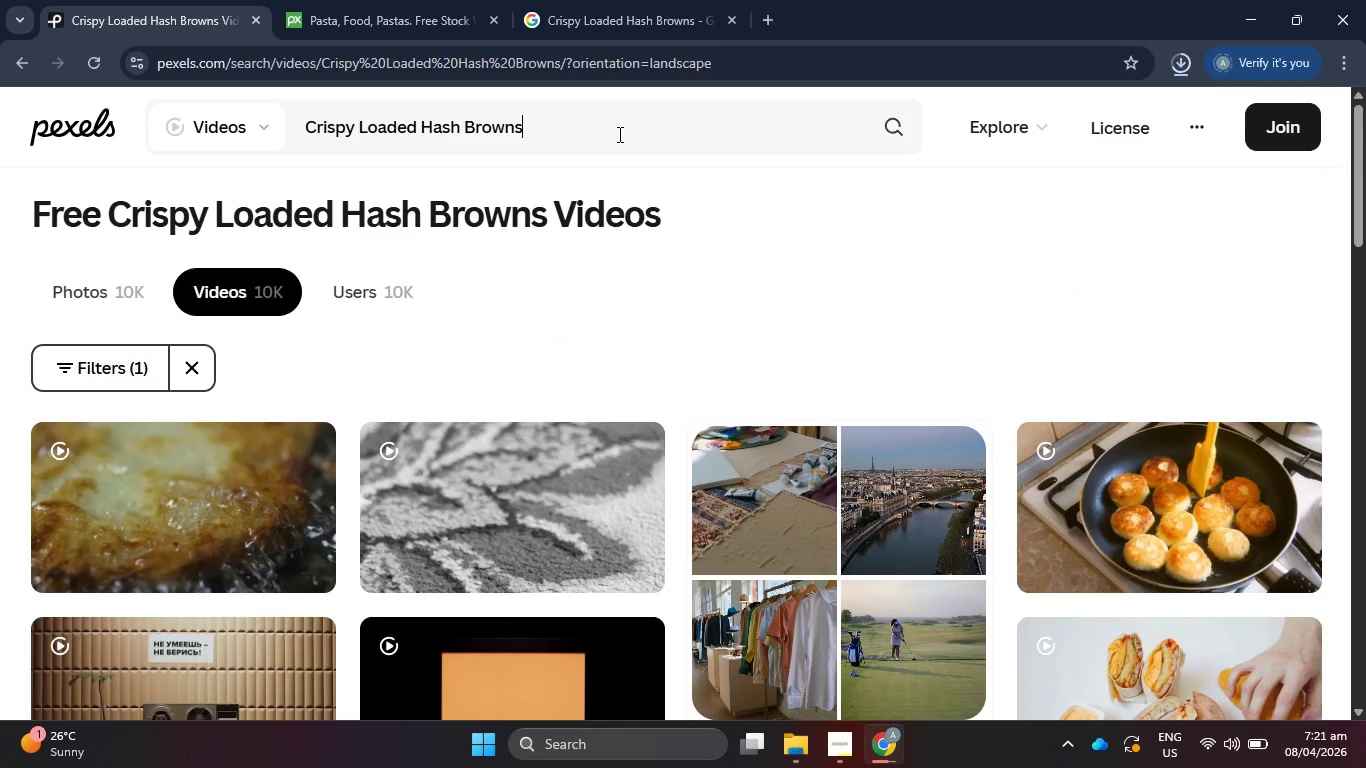 
type( final dish)
 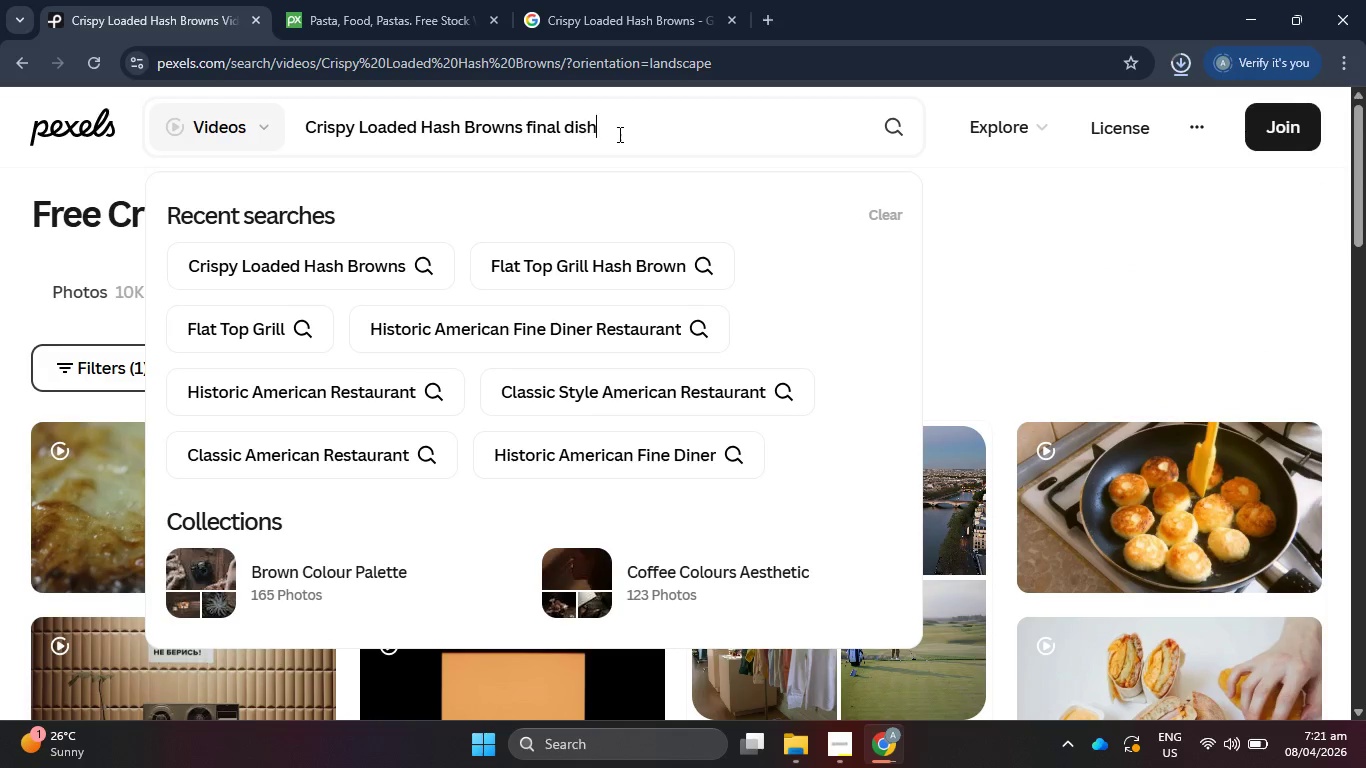 
key(Enter)
 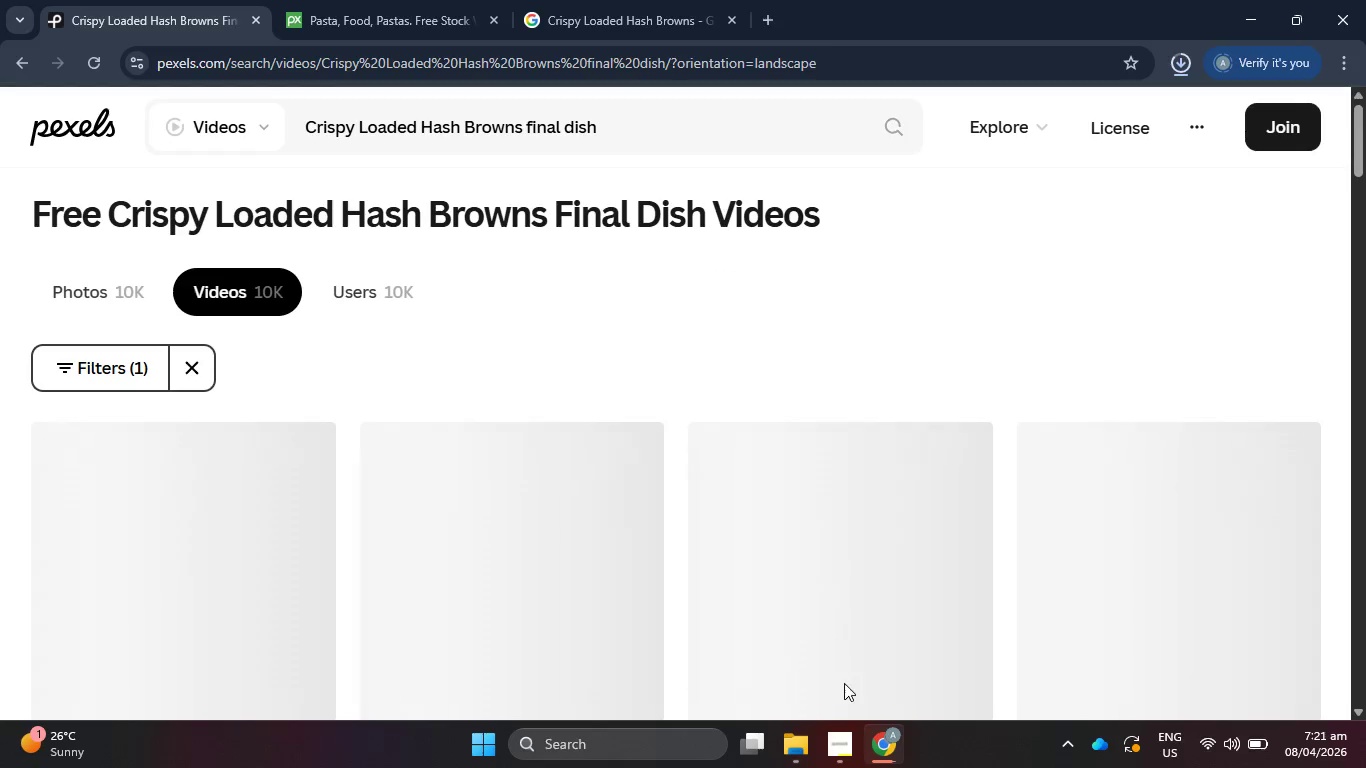 
left_click([836, 754])
 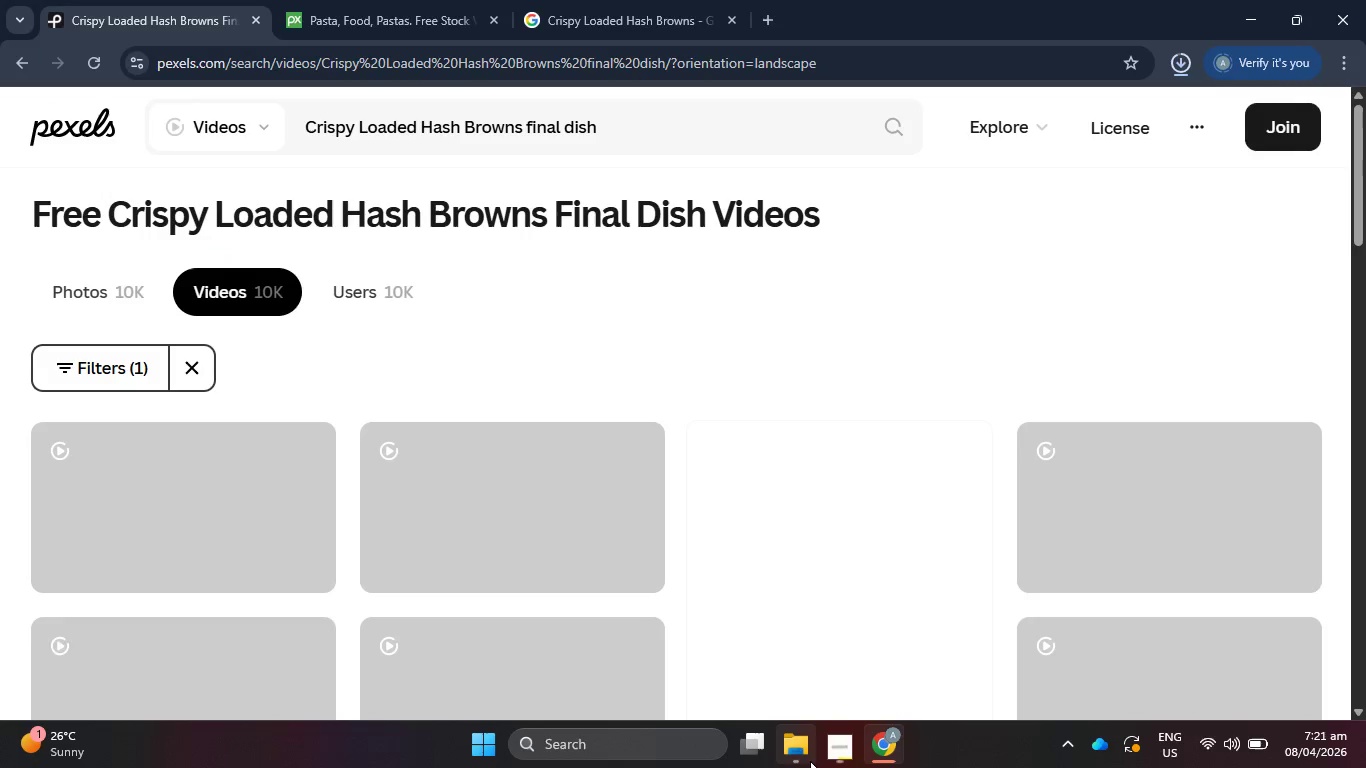 
left_click([825, 762])